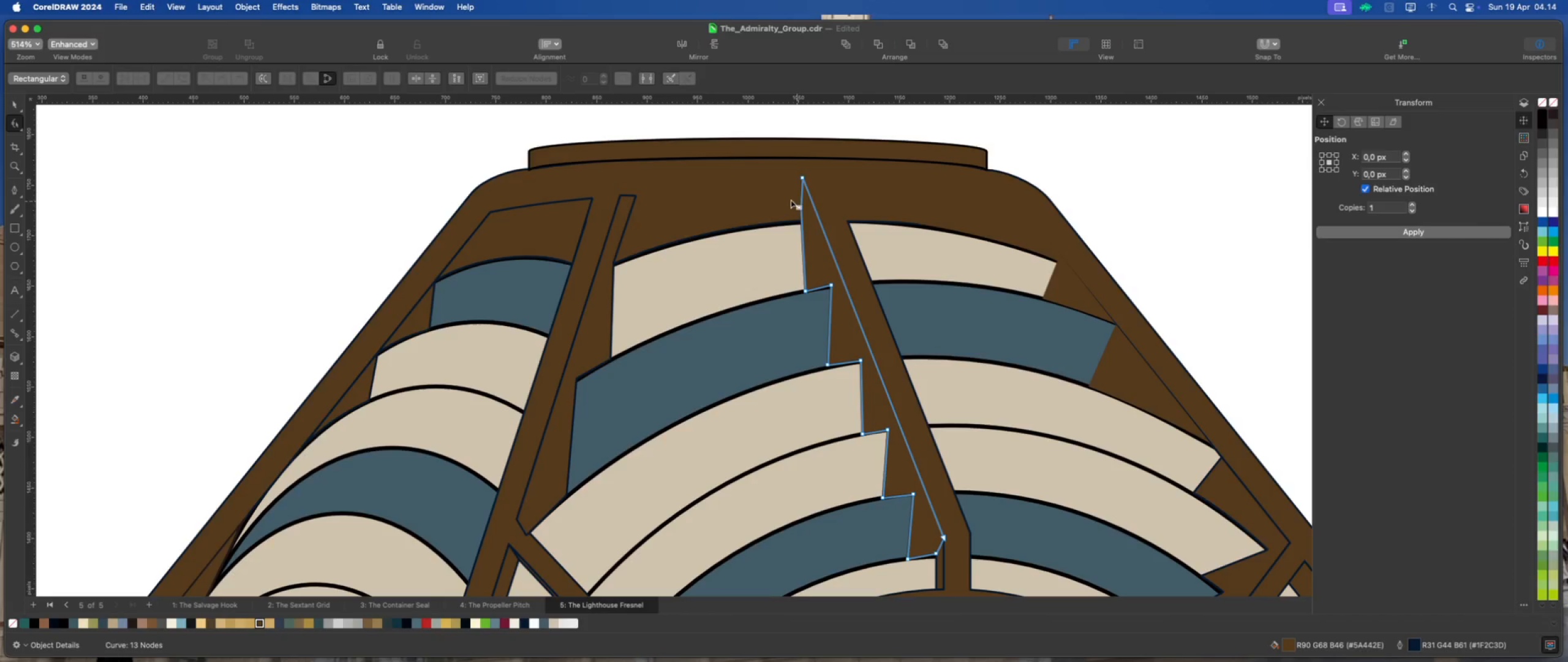 
scroll: coordinate [634, 224], scroll_direction: down, amount: 6.0
 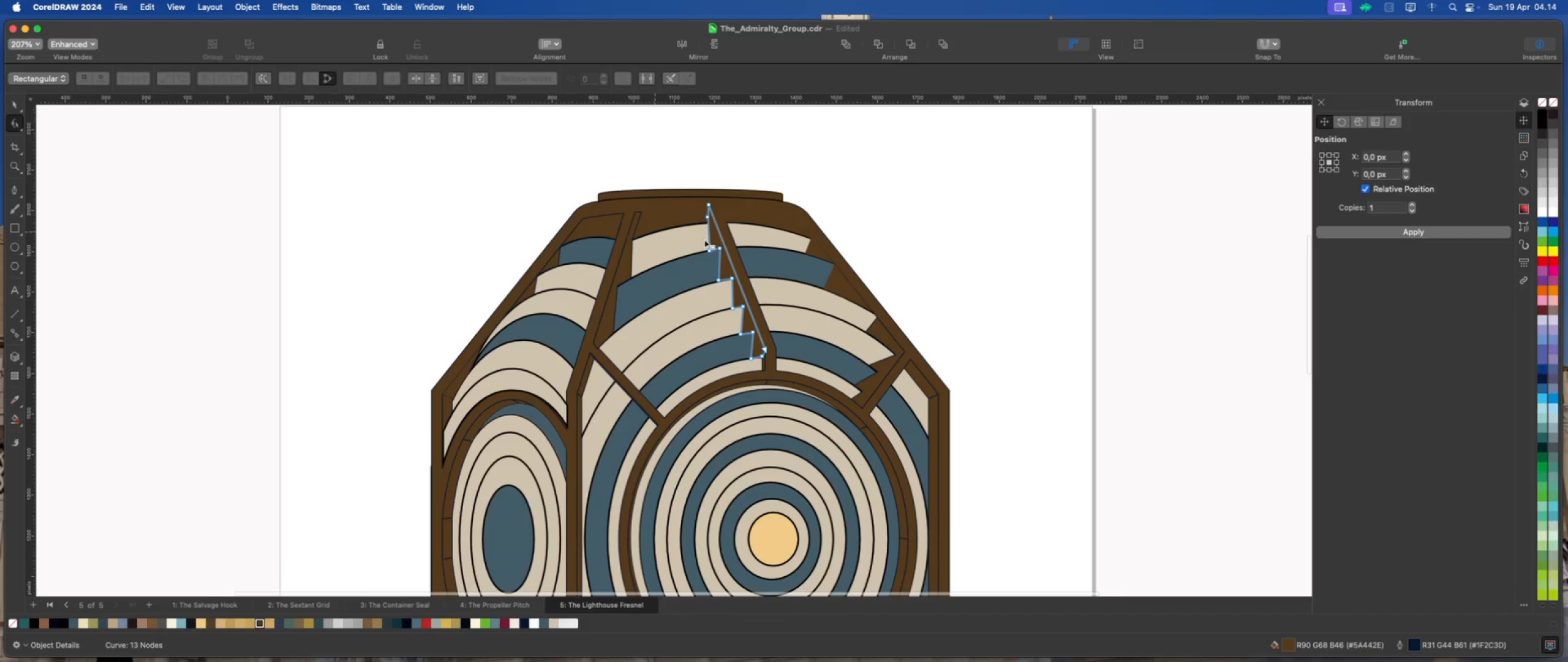 
scroll: coordinate [715, 228], scroll_direction: up, amount: 4.0
 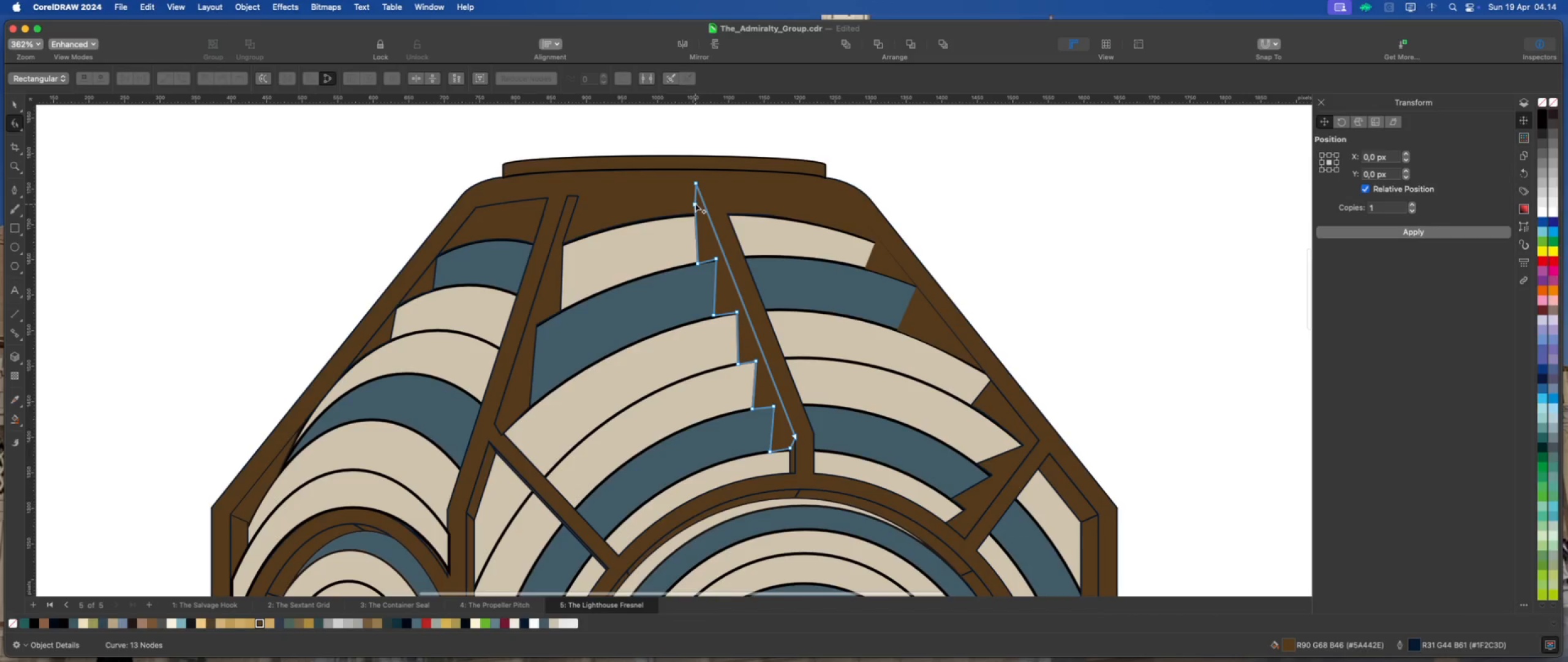 
double_click([695, 204])
 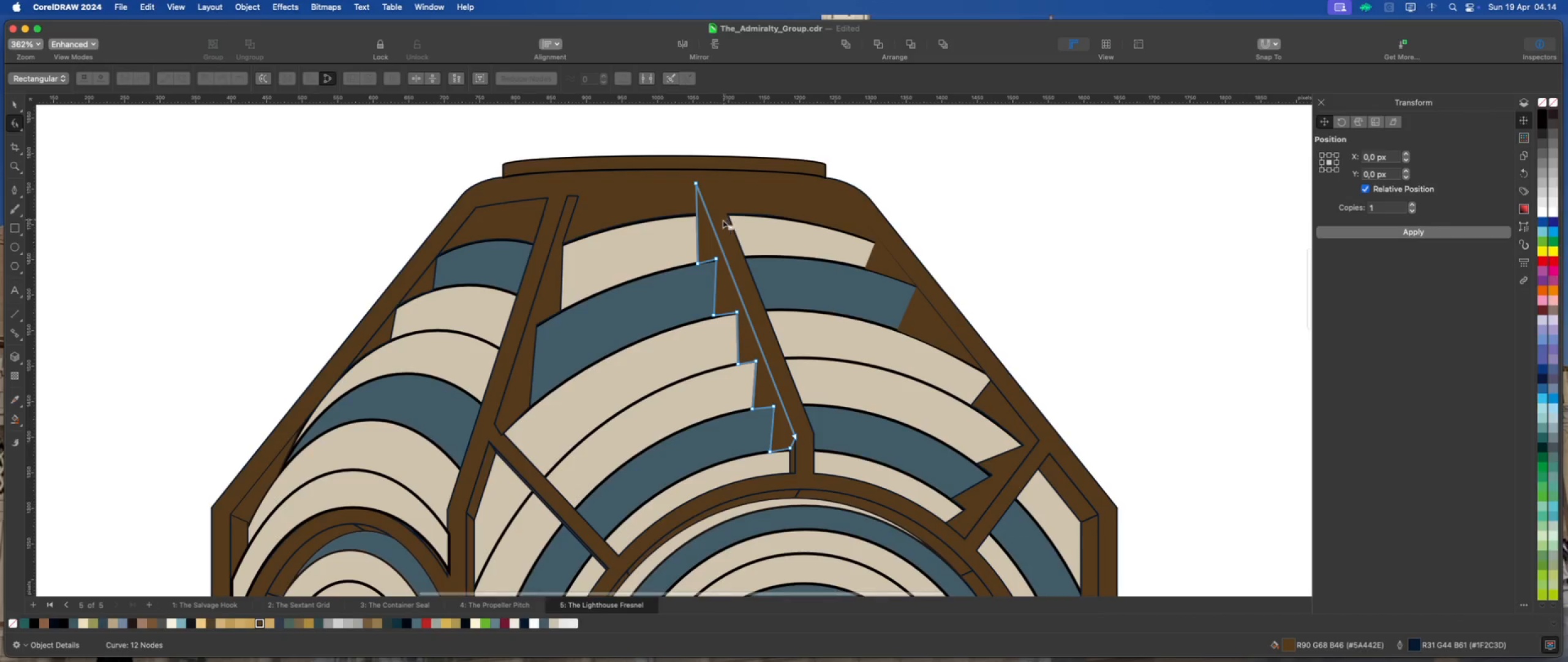 
scroll: coordinate [700, 226], scroll_direction: down, amount: 2.0
 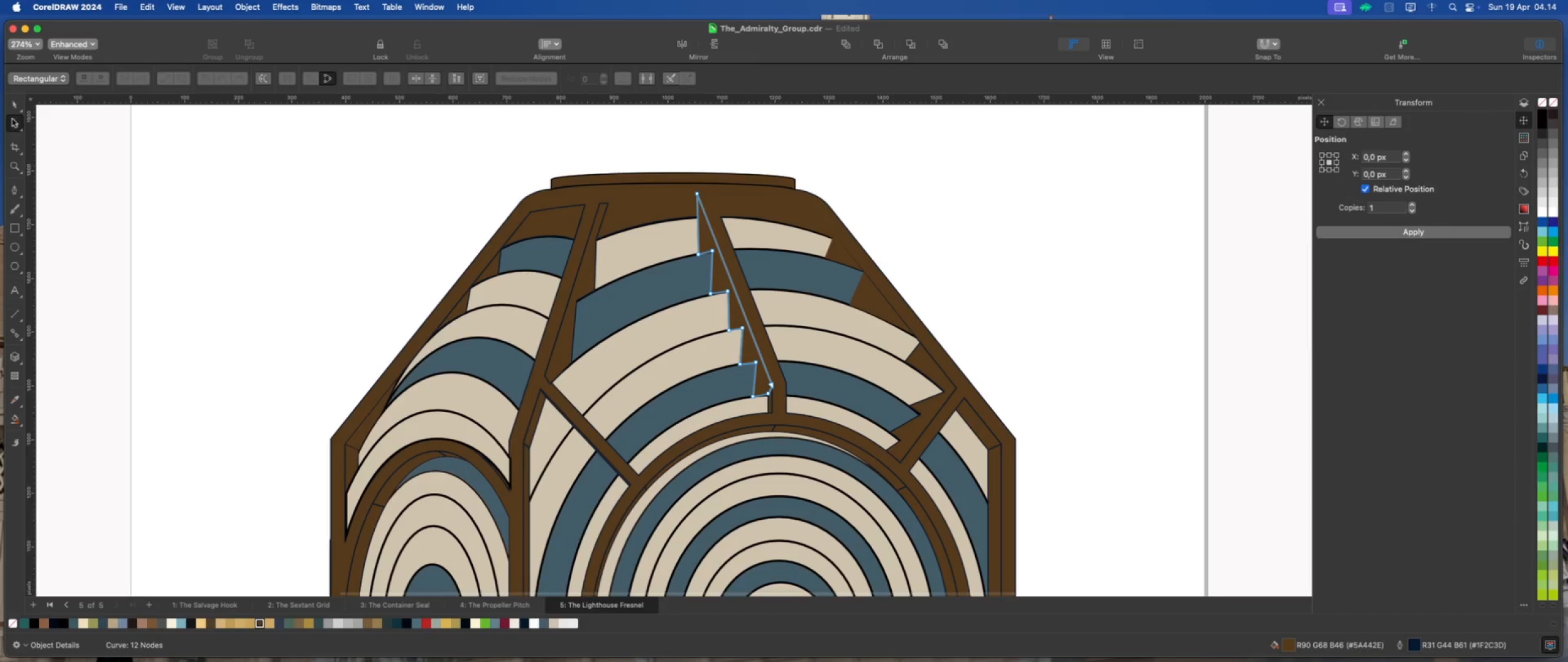 
double_click([230, 169])
 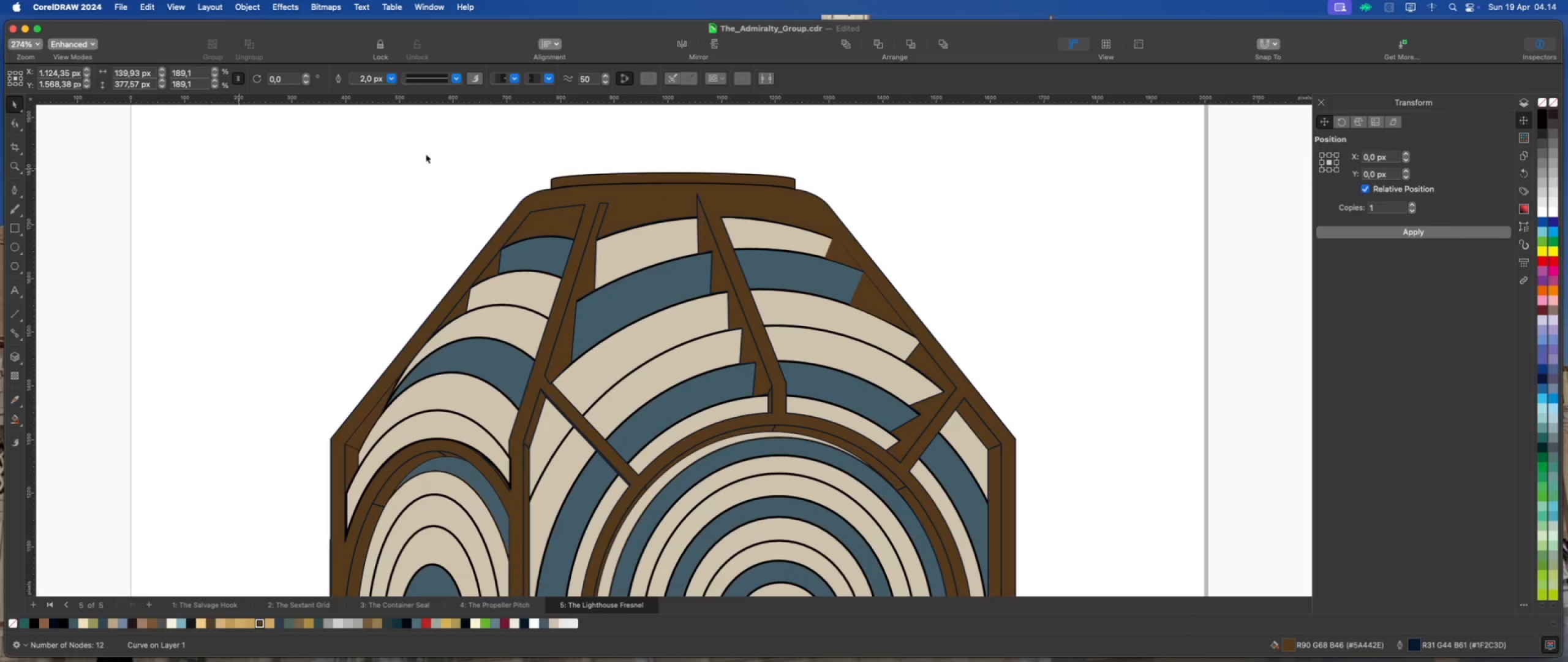 
scroll: coordinate [634, 227], scroll_direction: down, amount: 9.0
 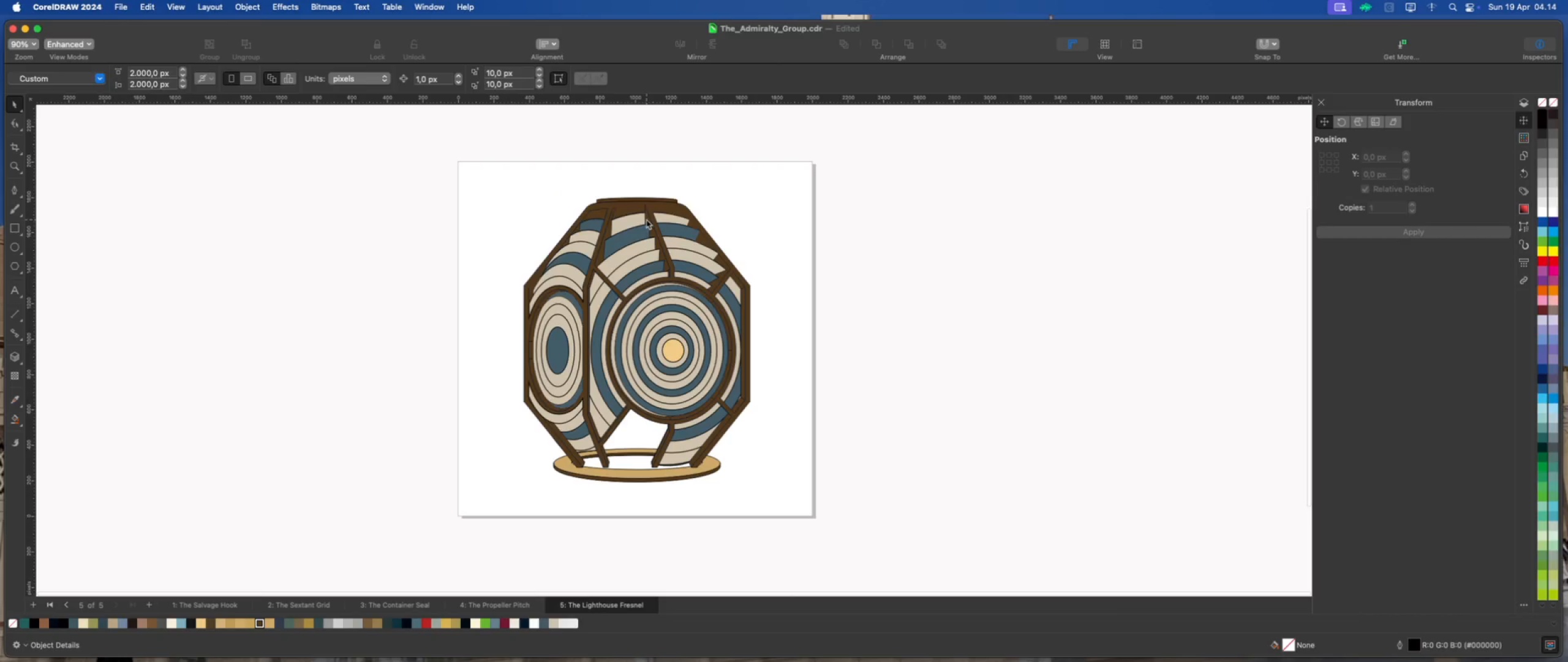 
scroll: coordinate [616, 206], scroll_direction: up, amount: 13.0
 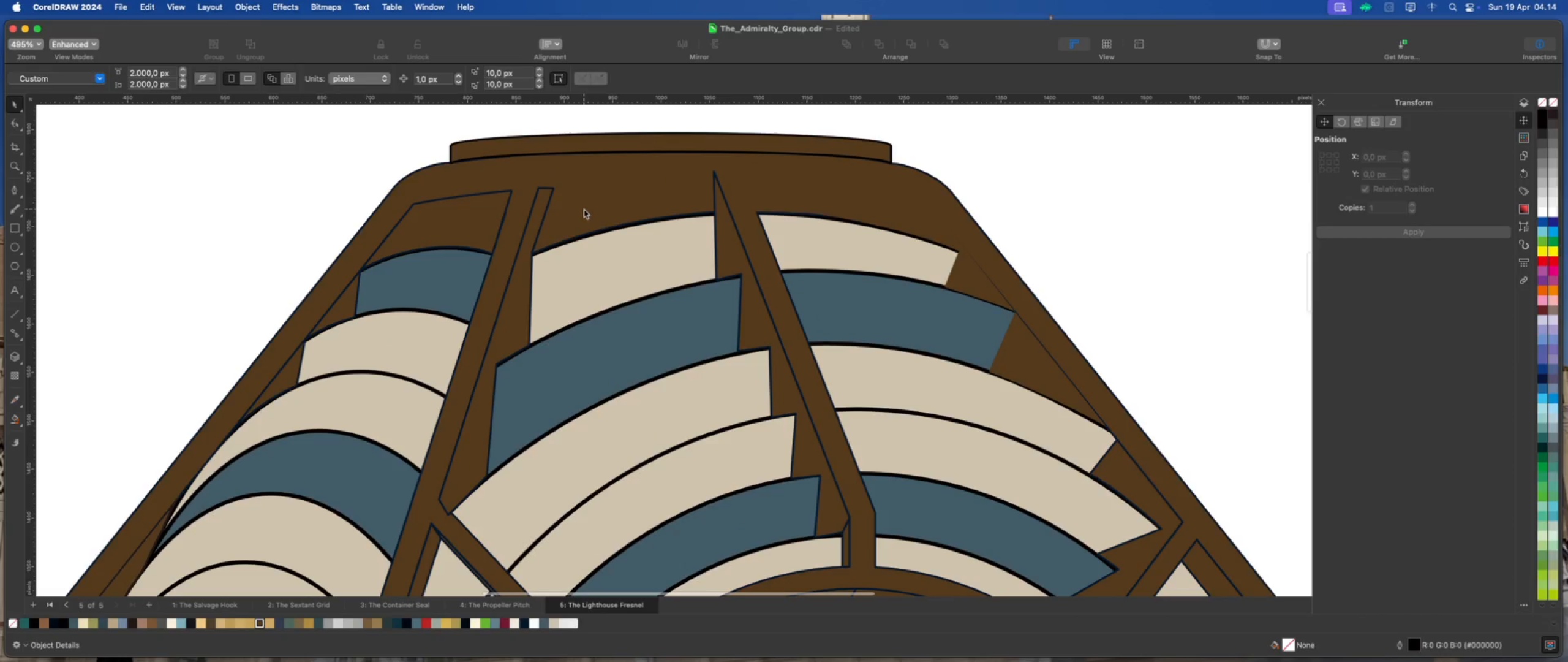 
scroll: coordinate [579, 209], scroll_direction: down, amount: 10.0
 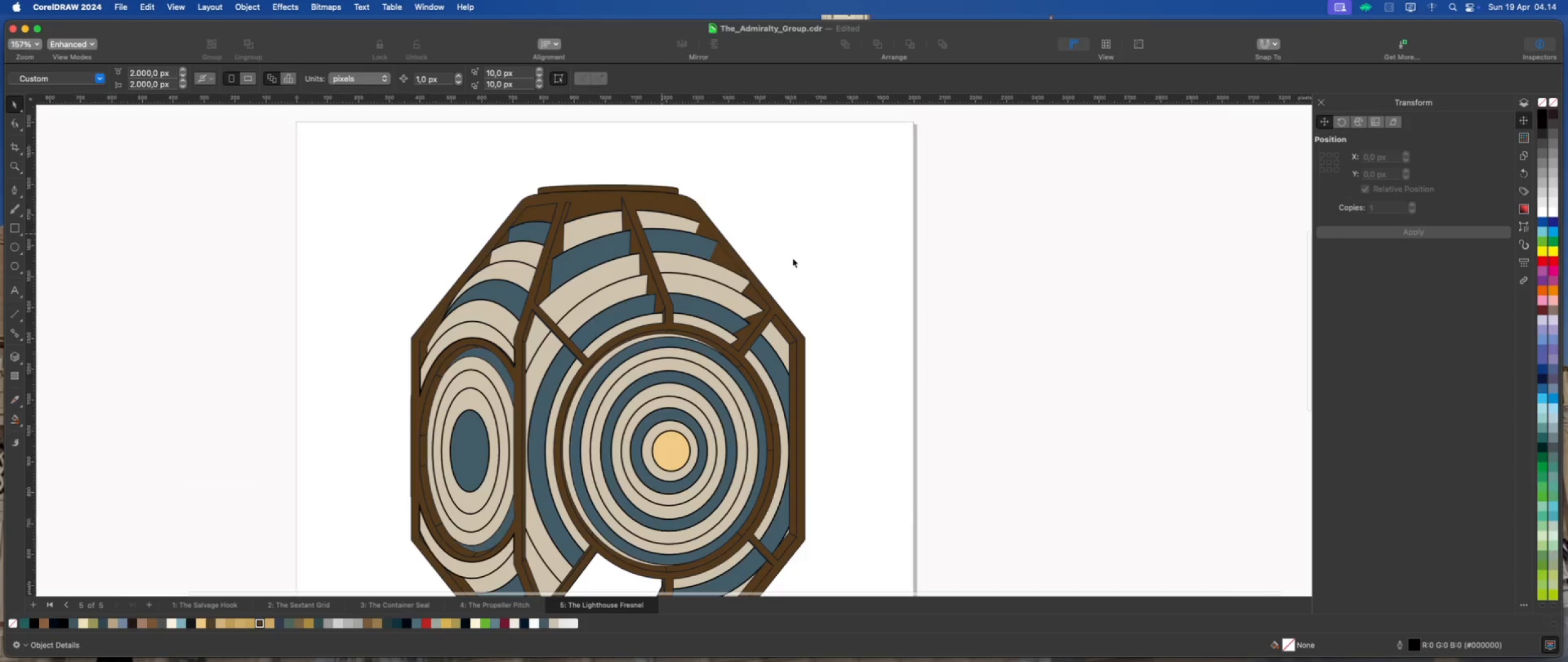 
left_click([802, 258])
 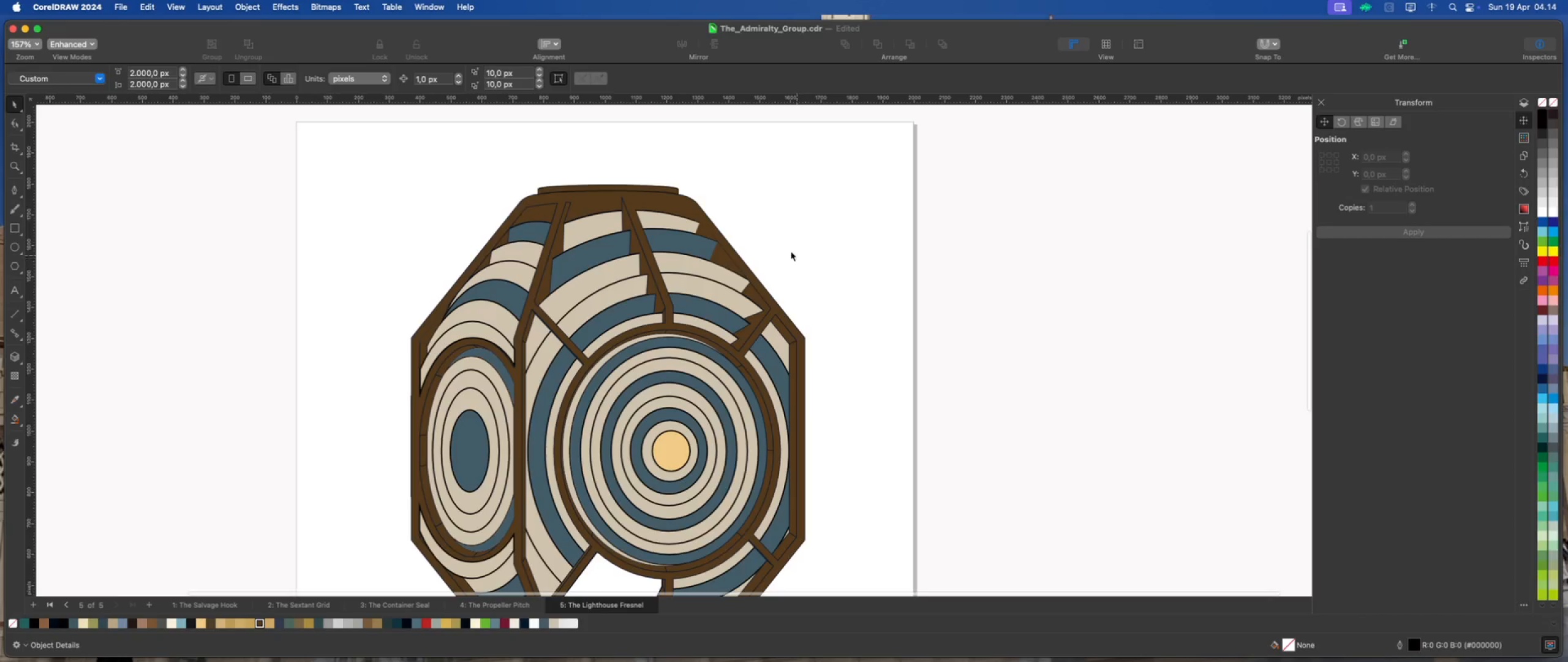 
scroll: coordinate [720, 227], scroll_direction: down, amount: 4.0
 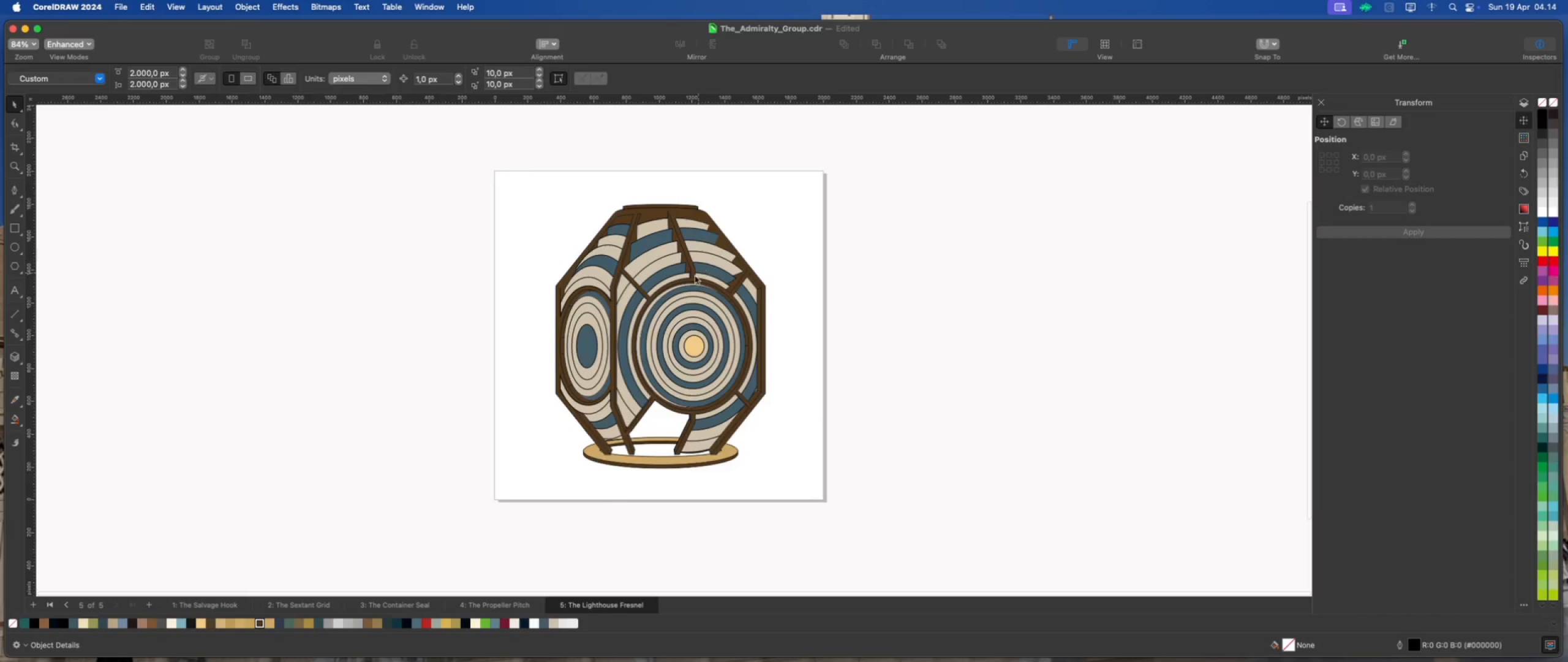 
scroll: coordinate [689, 273], scroll_direction: up, amount: 14.0
 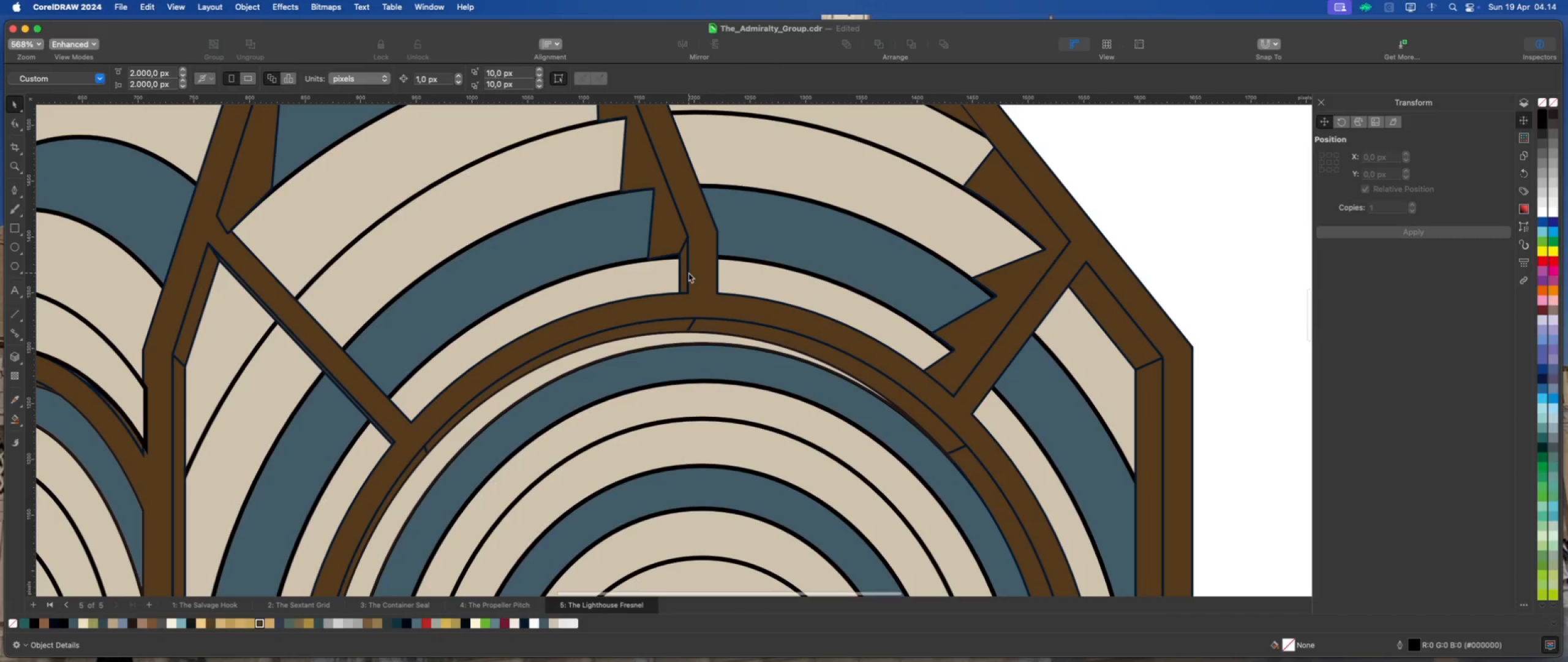 
scroll: coordinate [688, 273], scroll_direction: down, amount: 4.0
 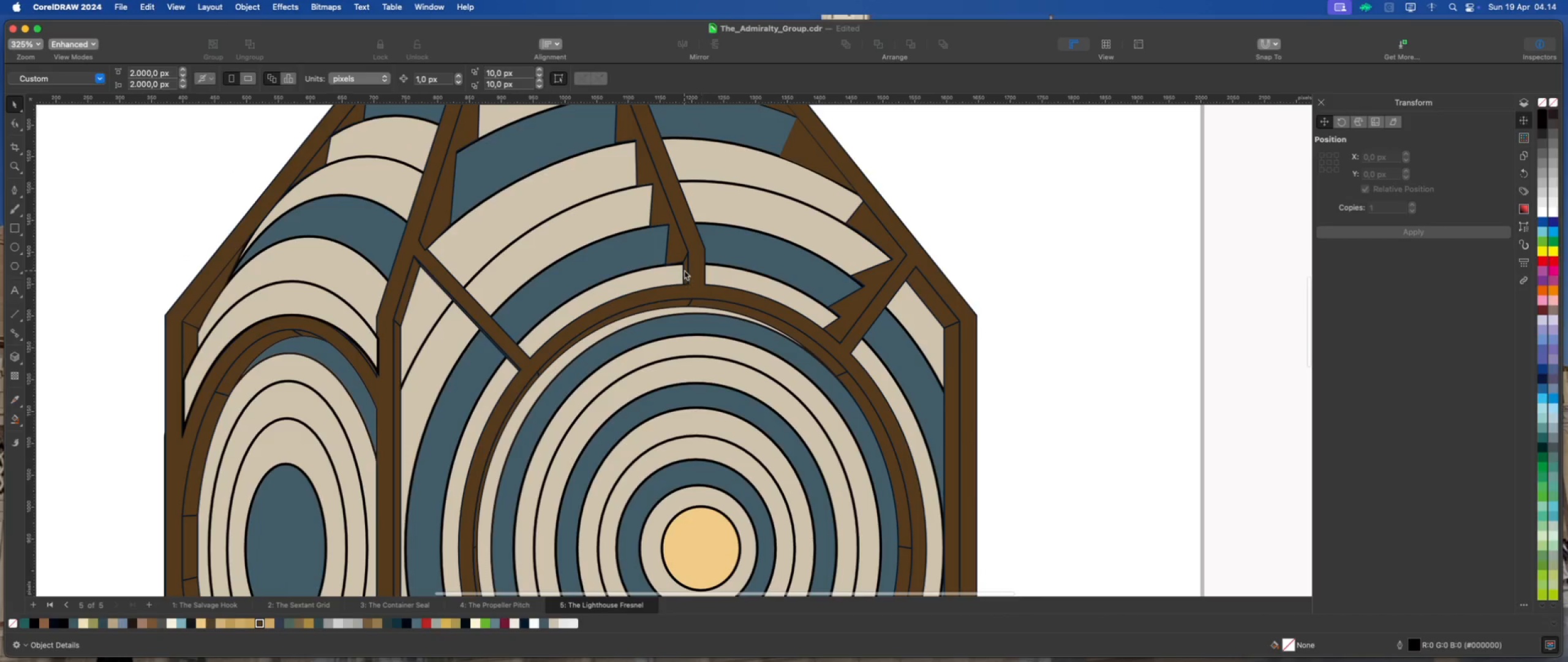 
left_click([680, 249])
 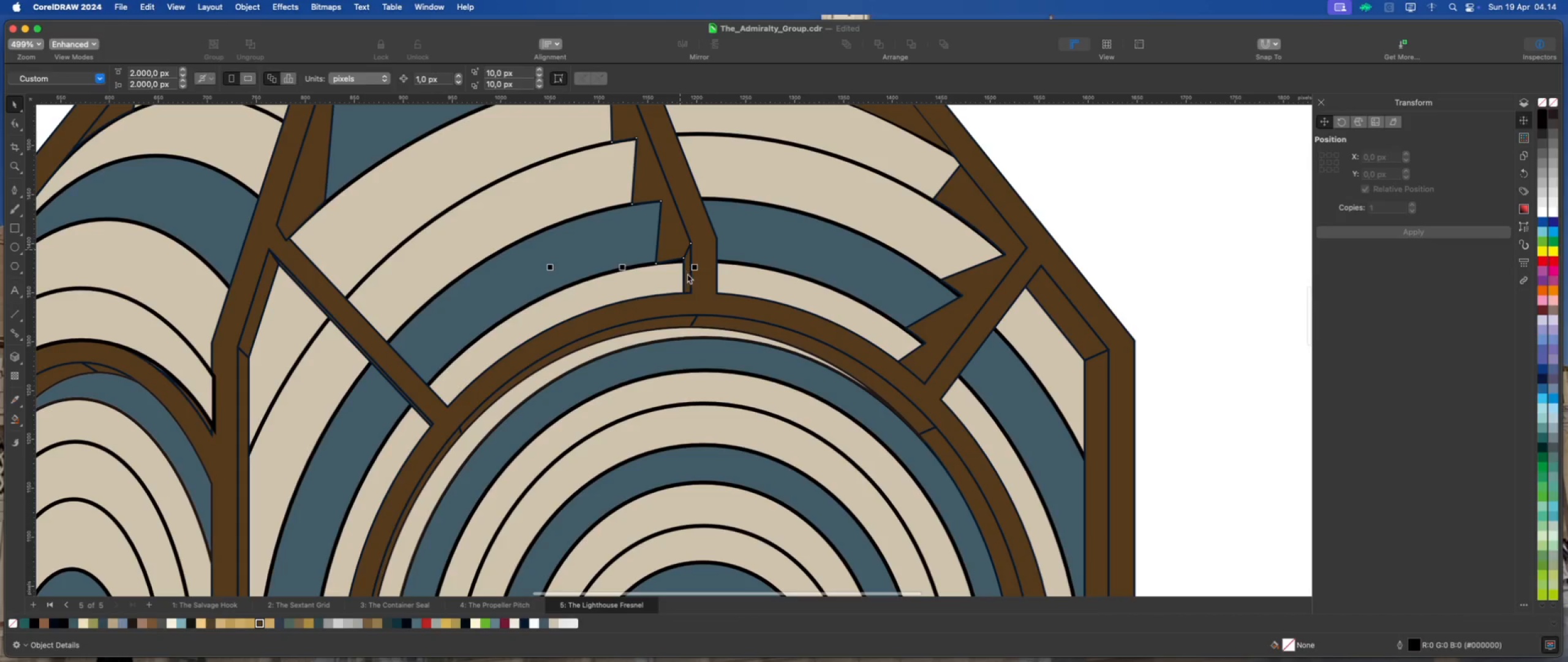 
scroll: coordinate [684, 270], scroll_direction: up, amount: 4.0
 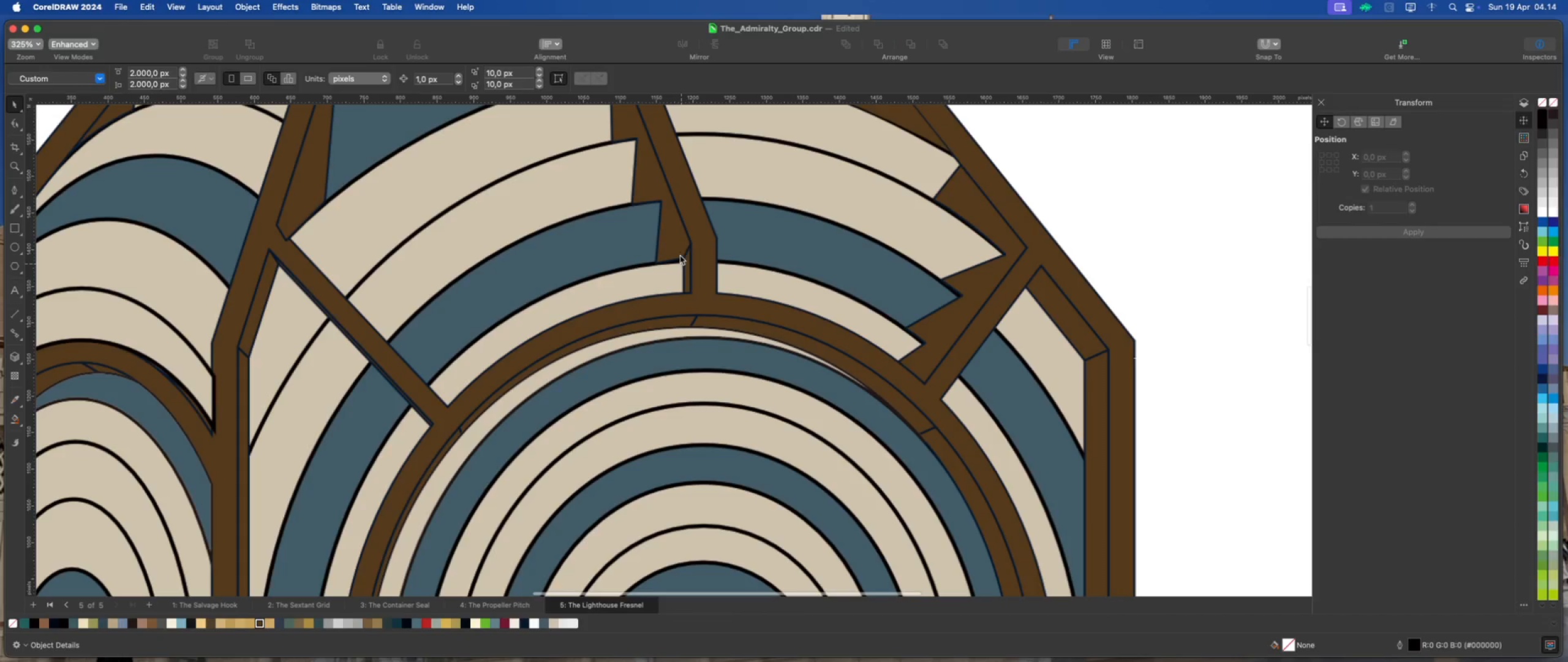 
hold_key(key=ShiftLeft, duration=0.52)
 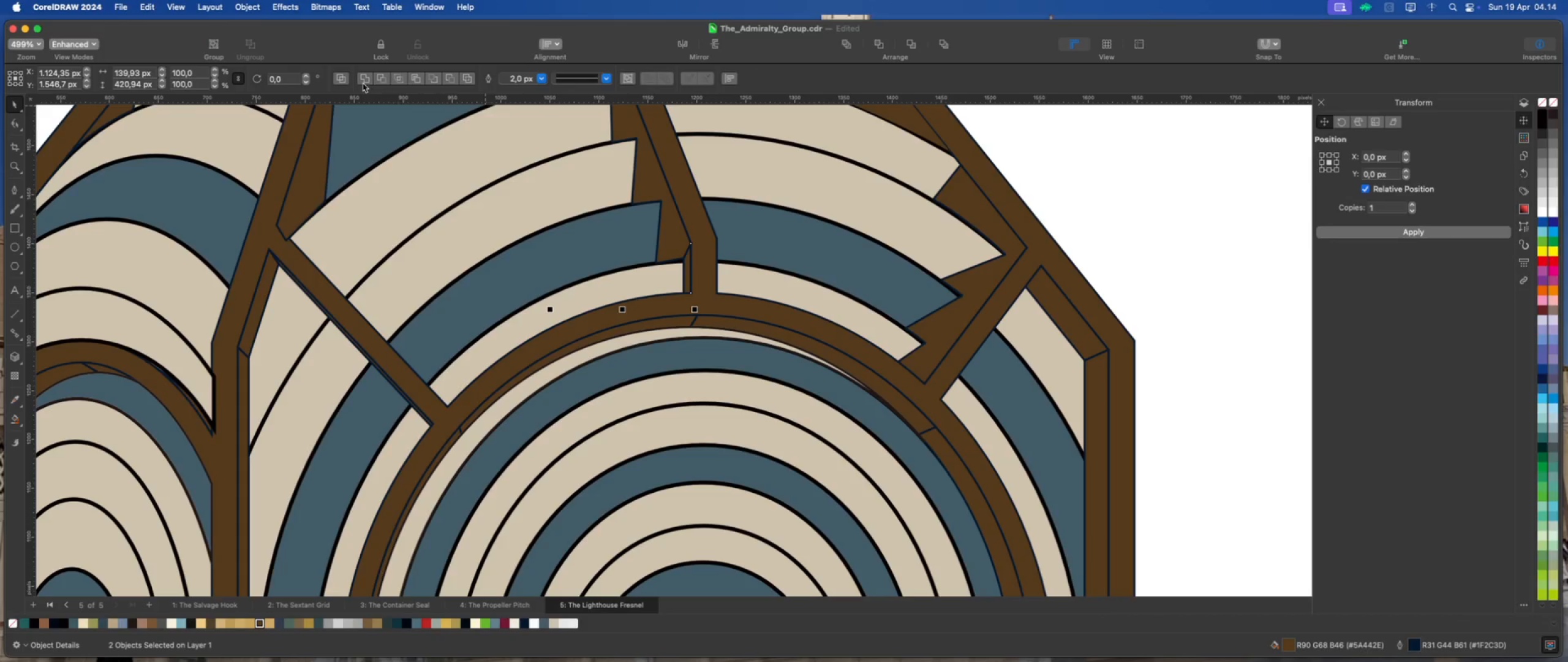 
left_click([363, 77])
 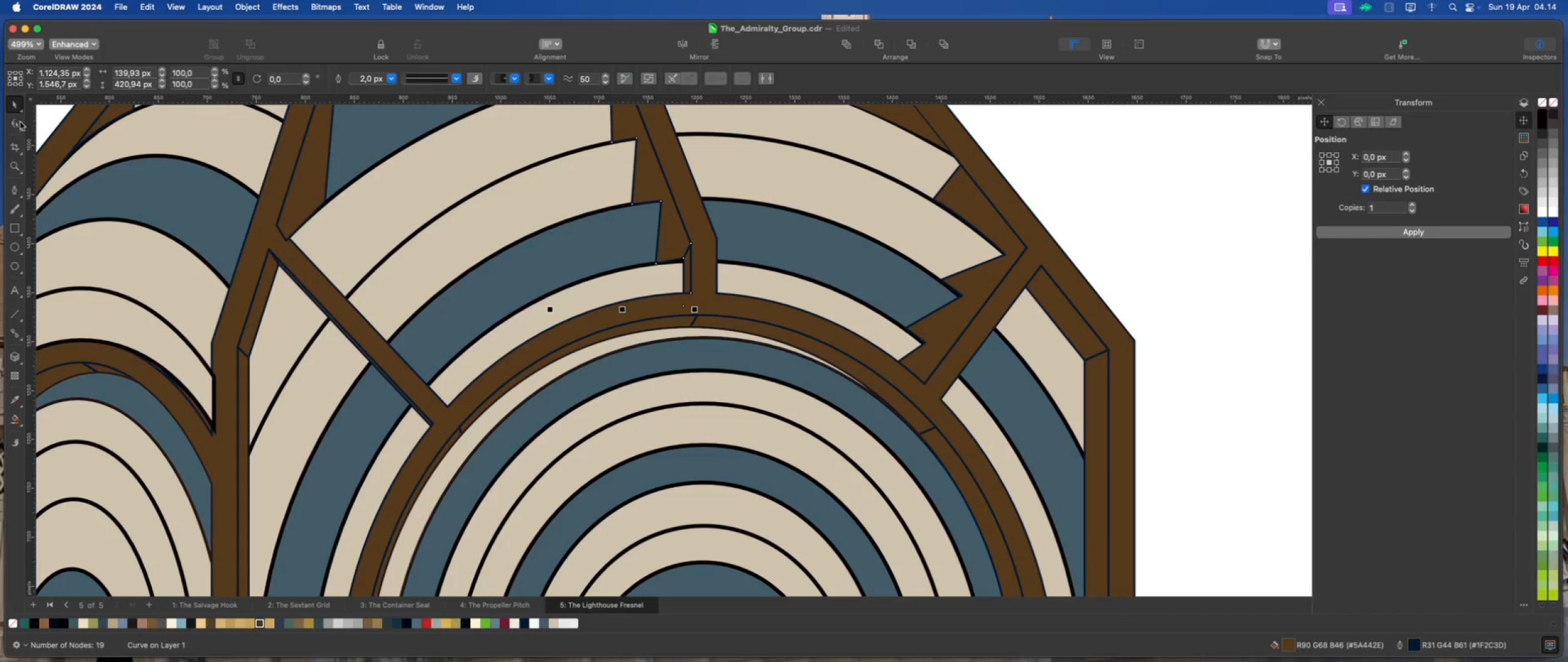 
scroll: coordinate [702, 254], scroll_direction: up, amount: 7.0
 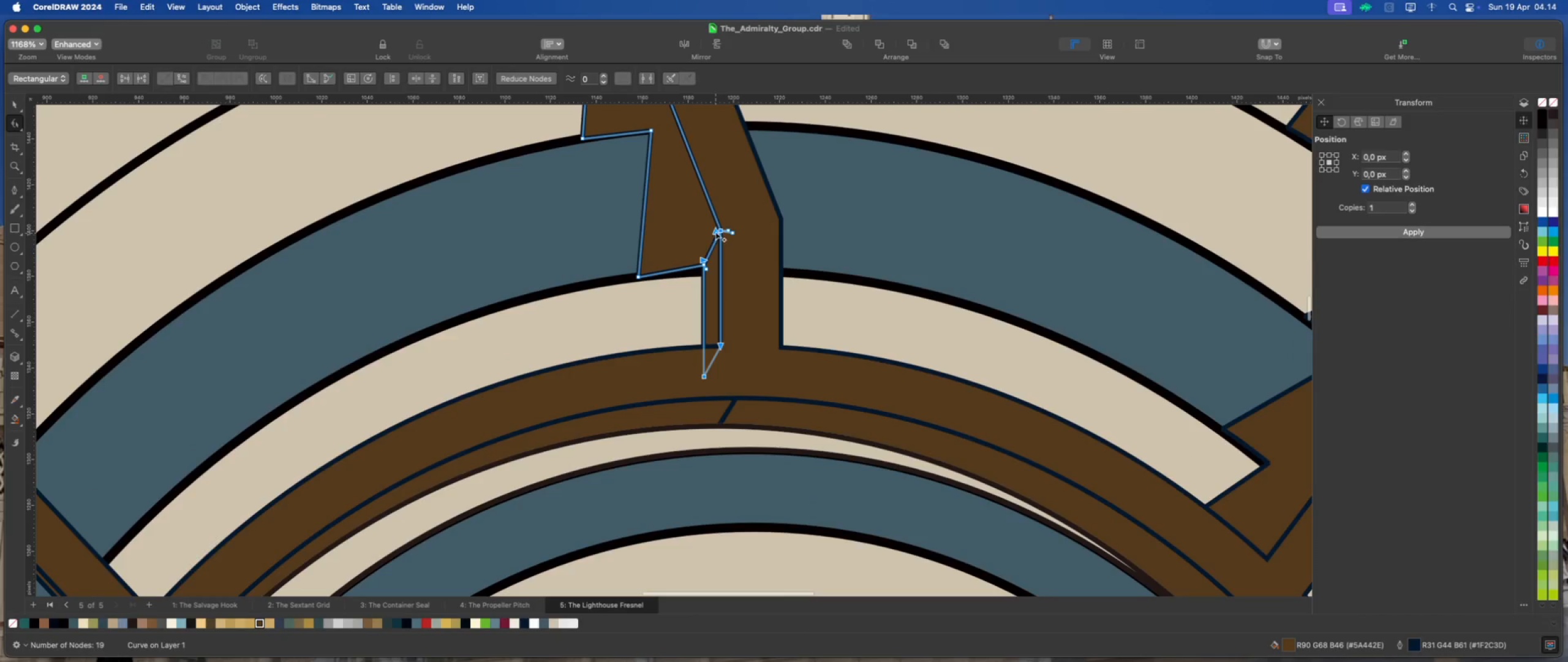 
double_click([715, 232])
 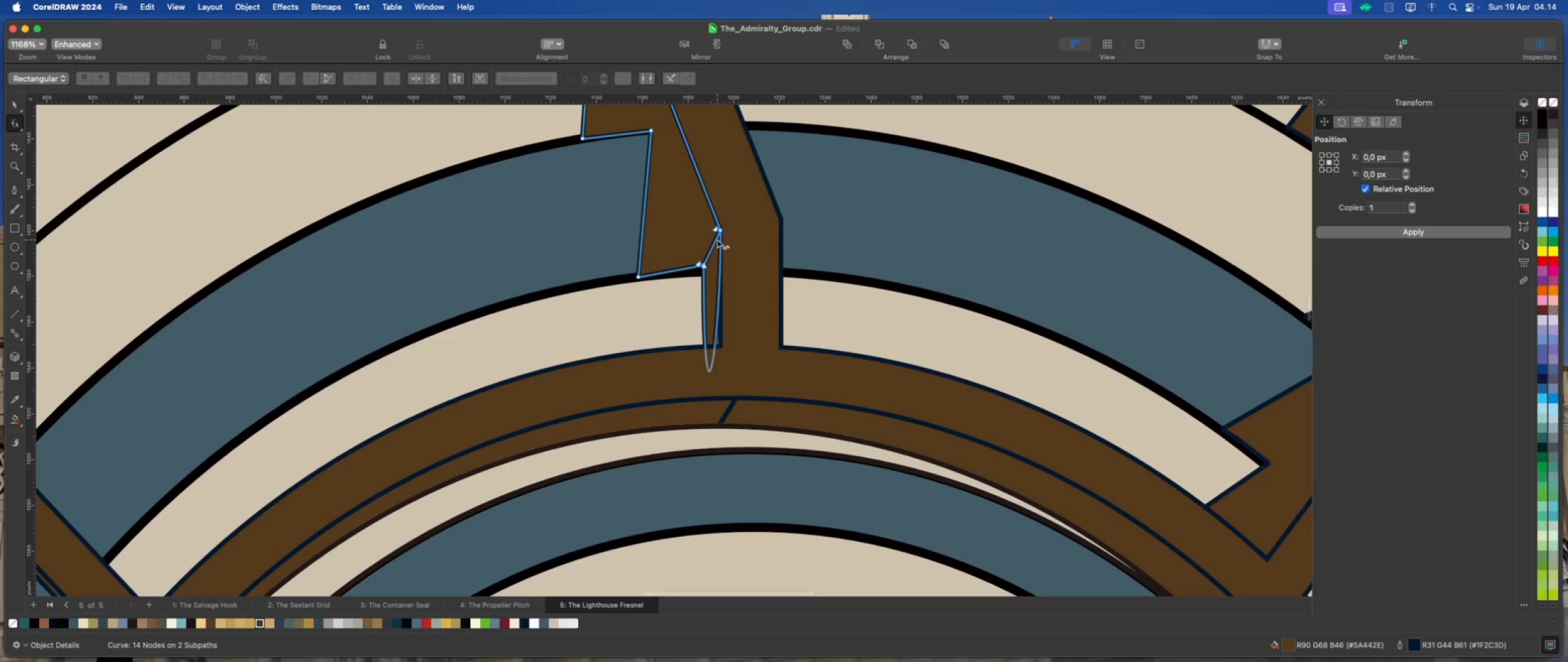 
key(Meta+Z)
 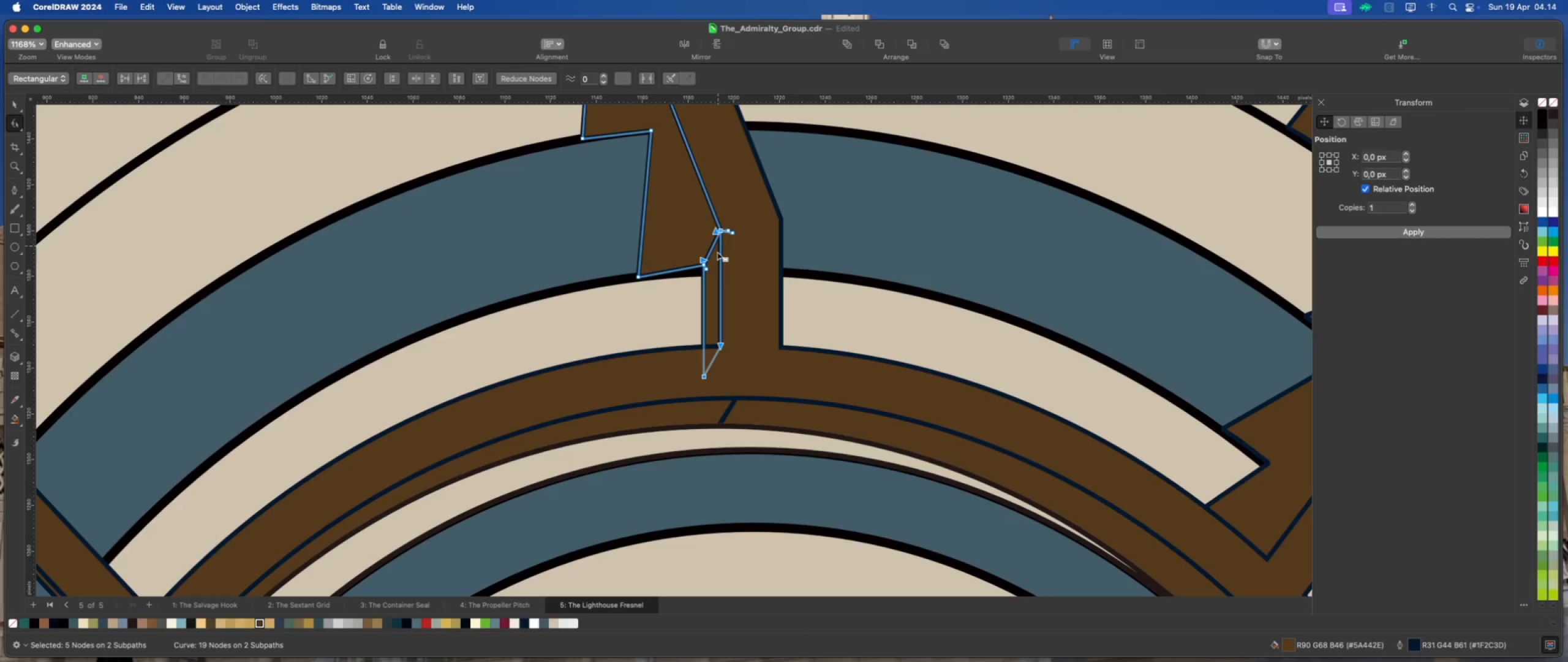 
left_click([717, 252])
 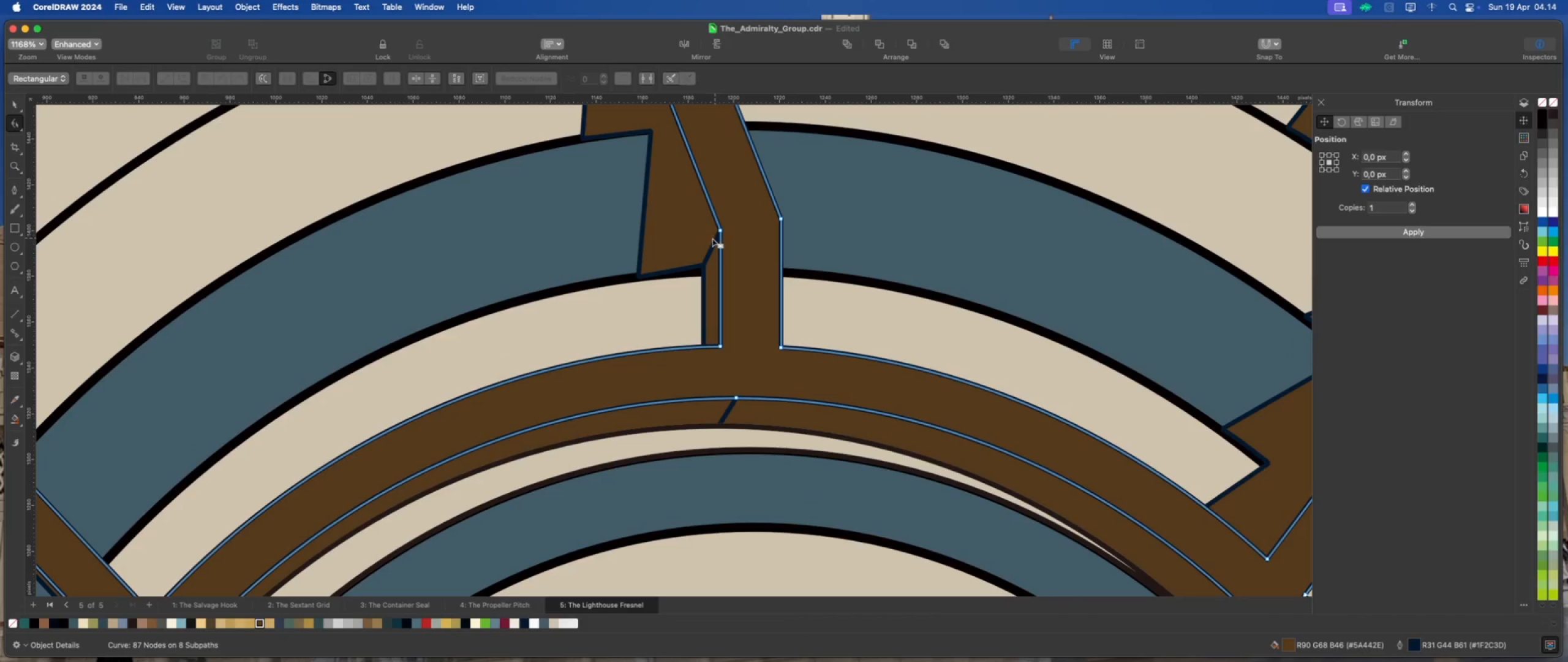 
left_click([709, 242])
 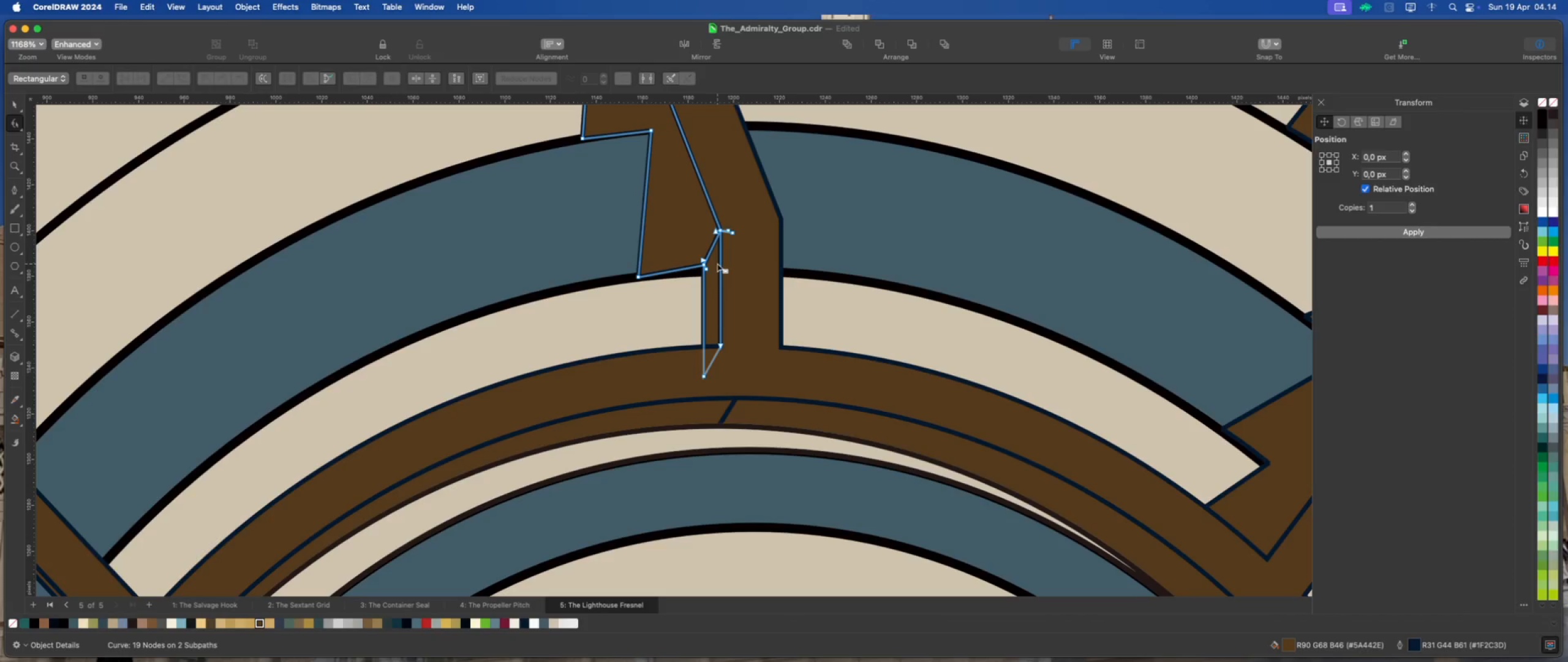 
left_click([715, 266])
 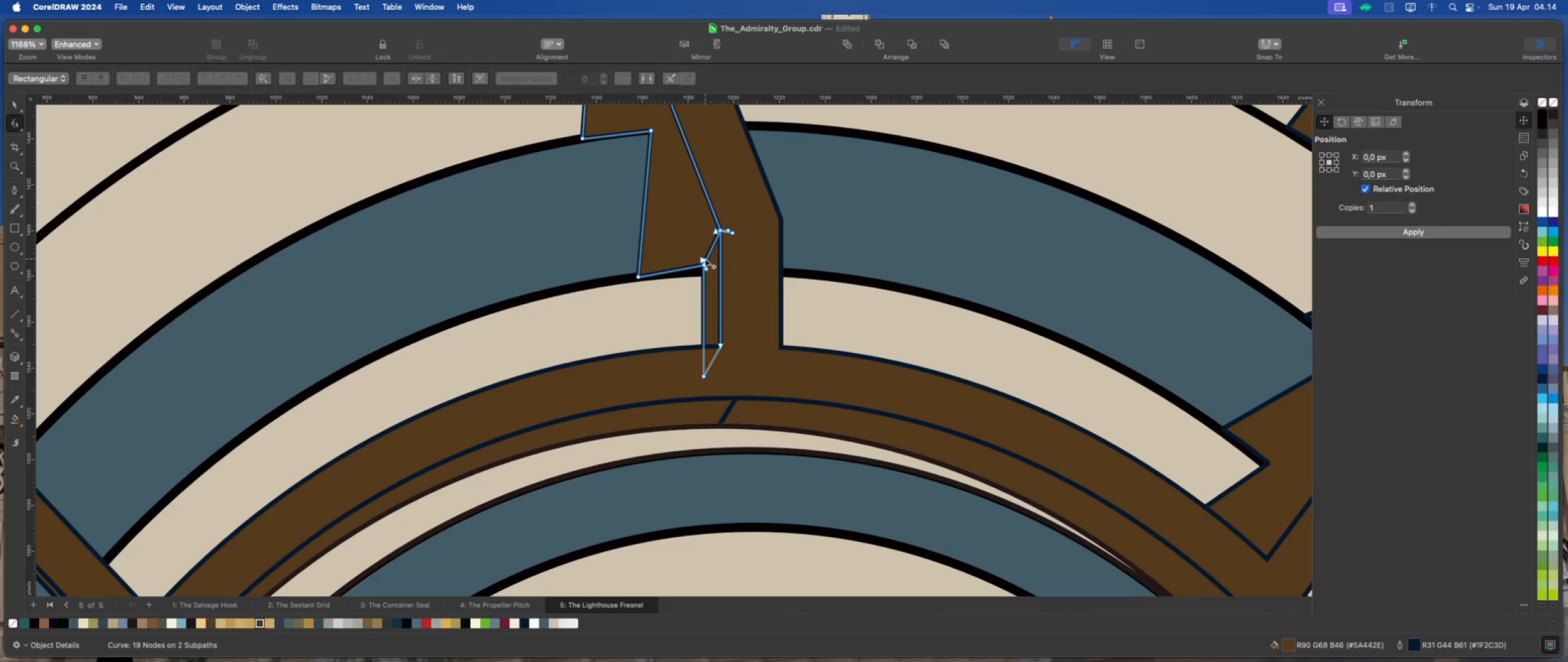 
double_click([705, 259])
 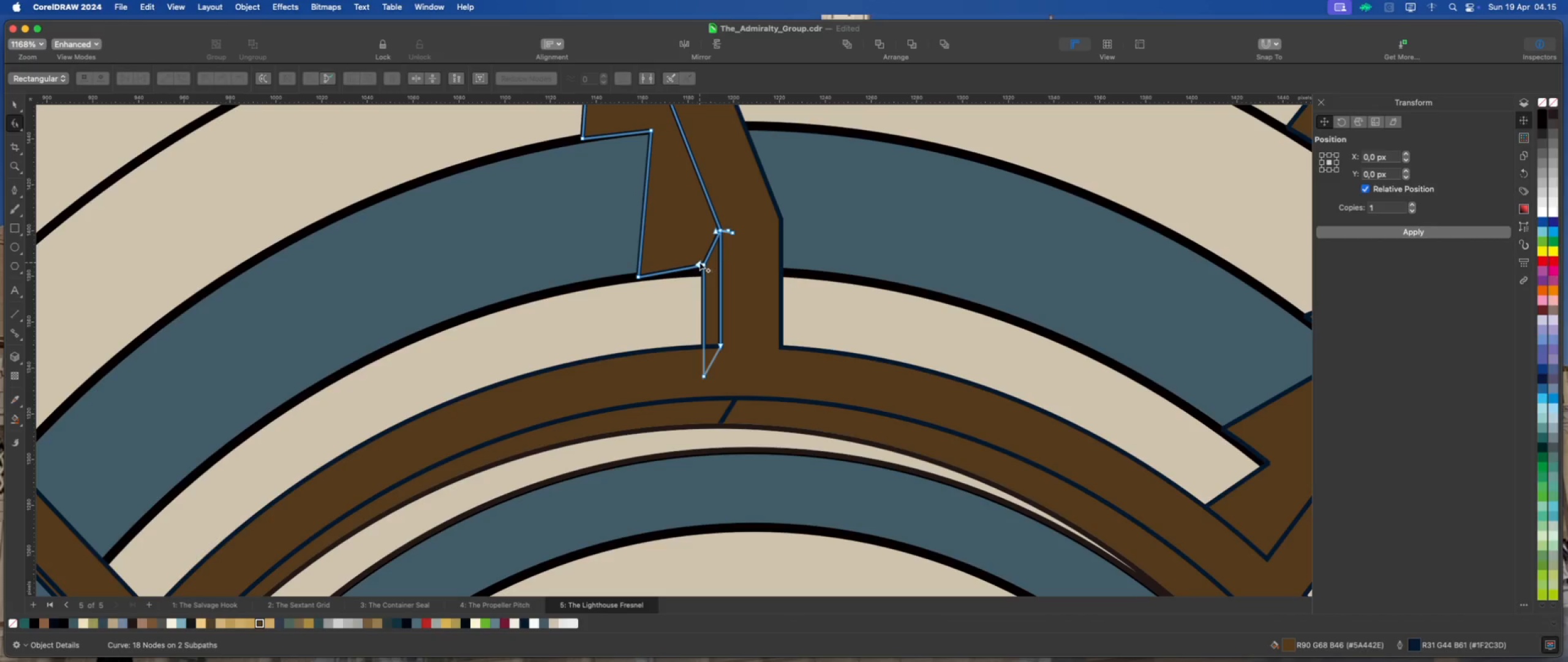 
double_click([699, 262])
 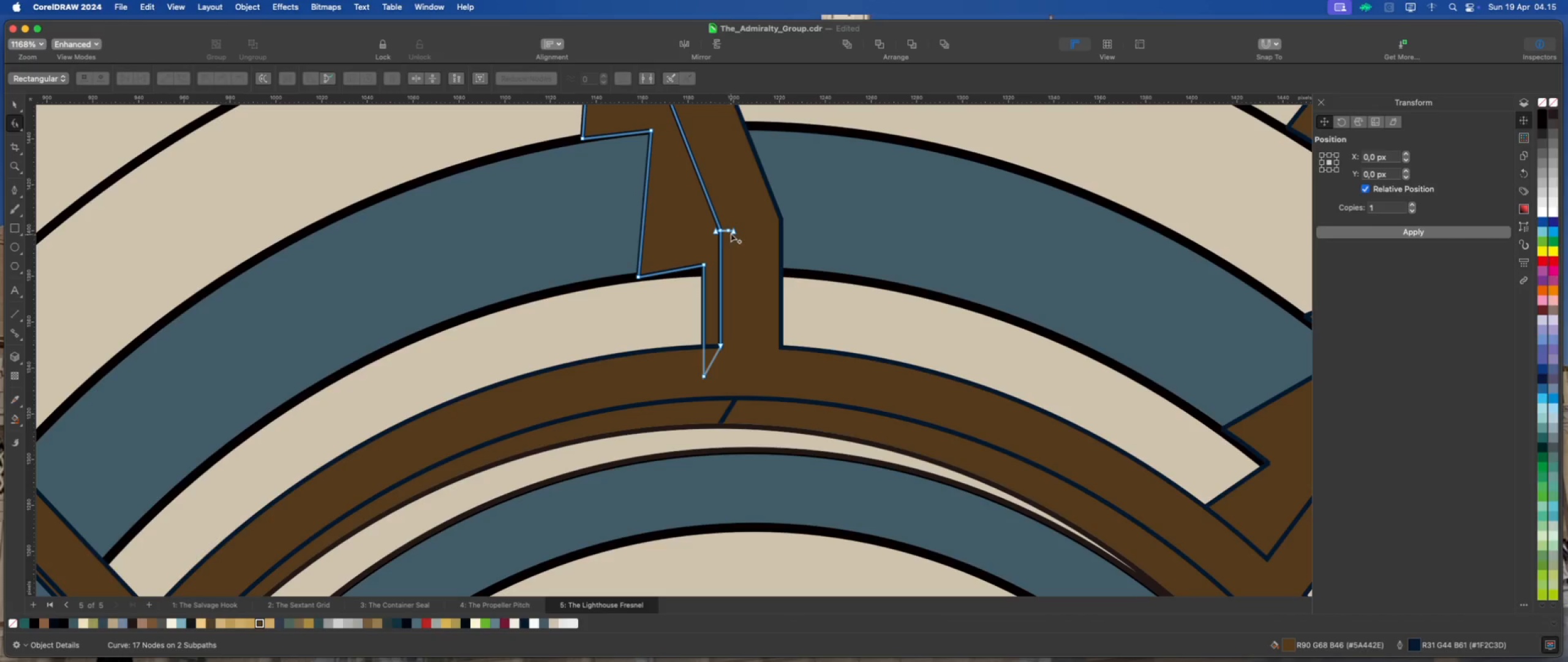 
double_click([733, 232])
 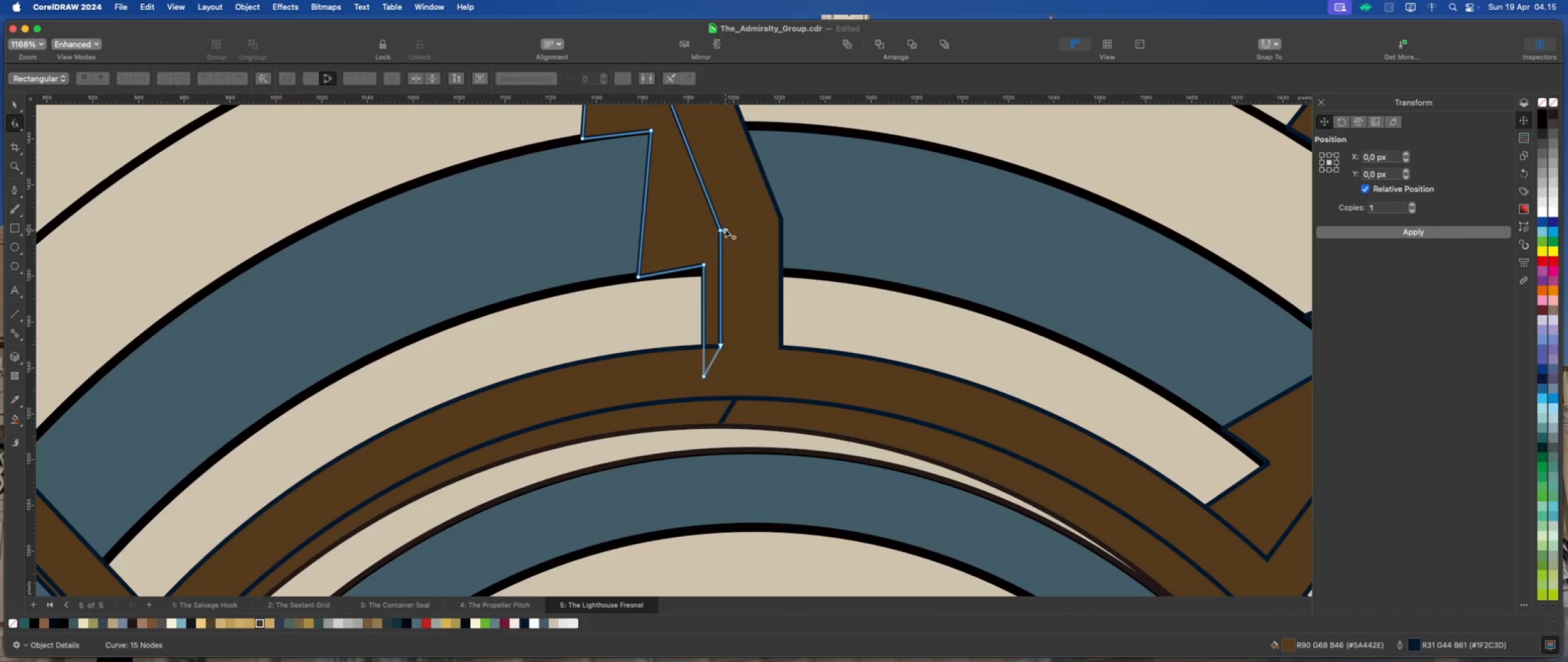 
double_click([725, 229])
 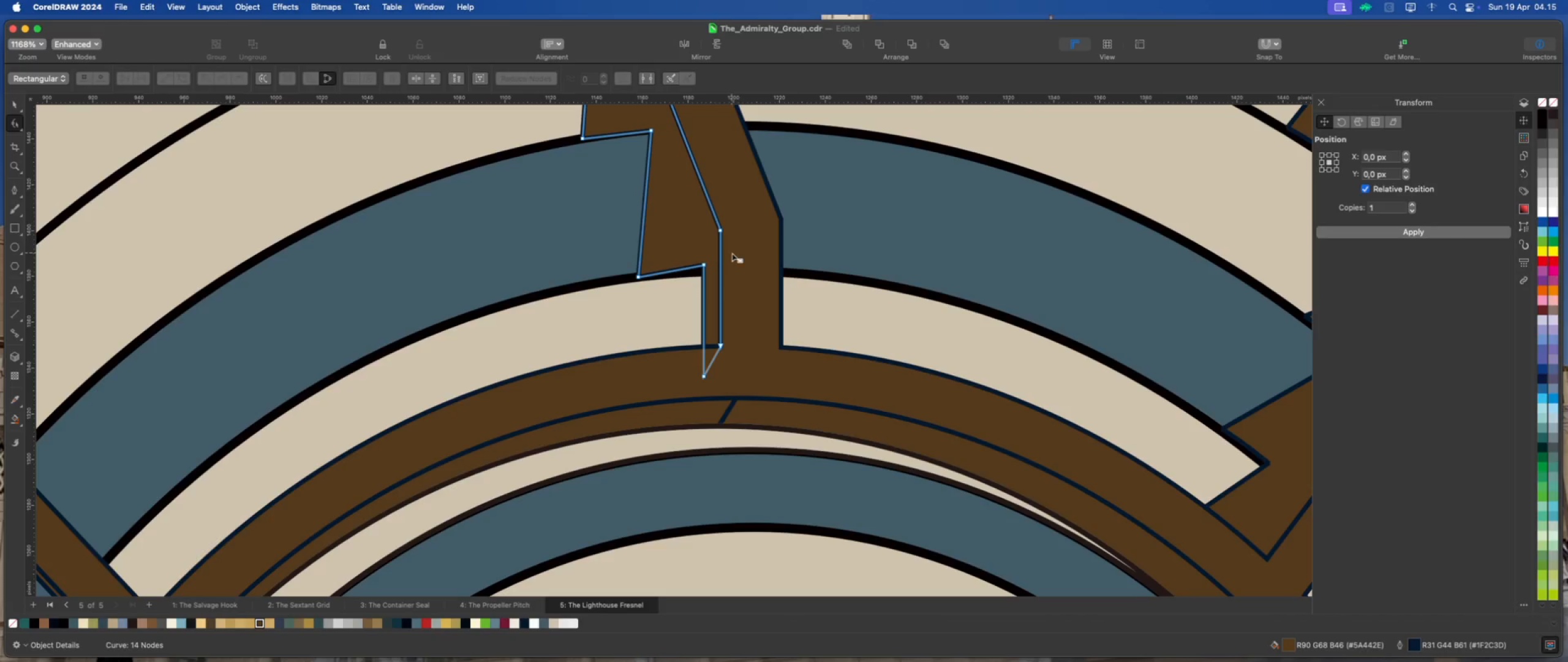 
scroll: coordinate [730, 275], scroll_direction: down, amount: 5.0
 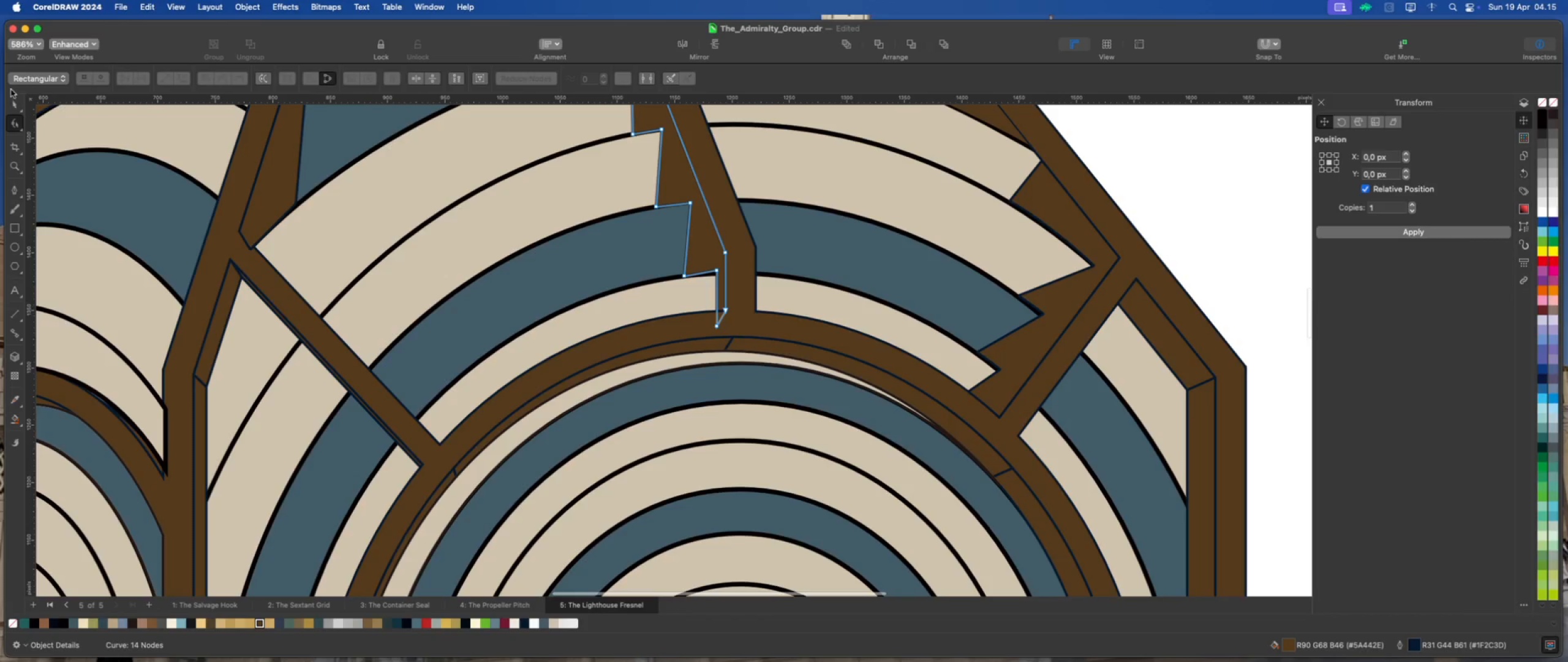 
left_click([12, 102])
 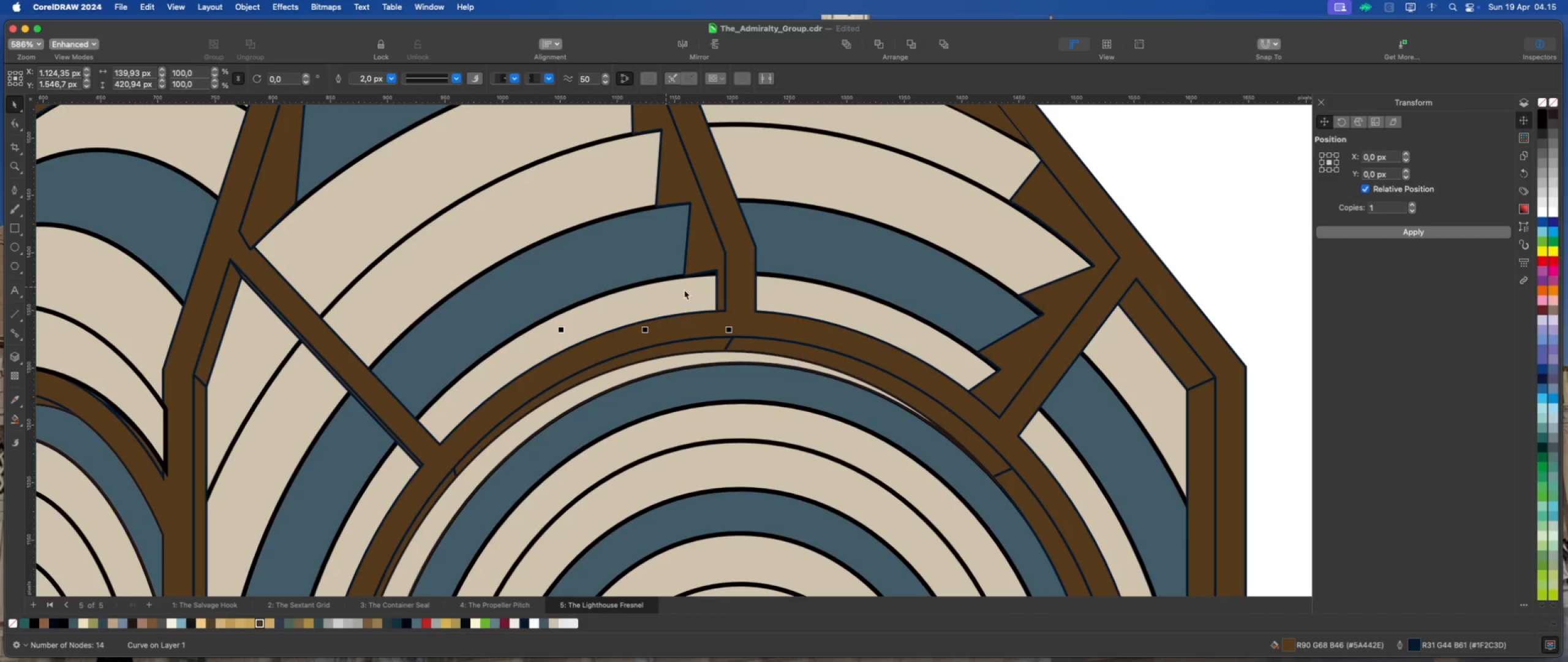 
scroll: coordinate [760, 311], scroll_direction: down, amount: 4.0
 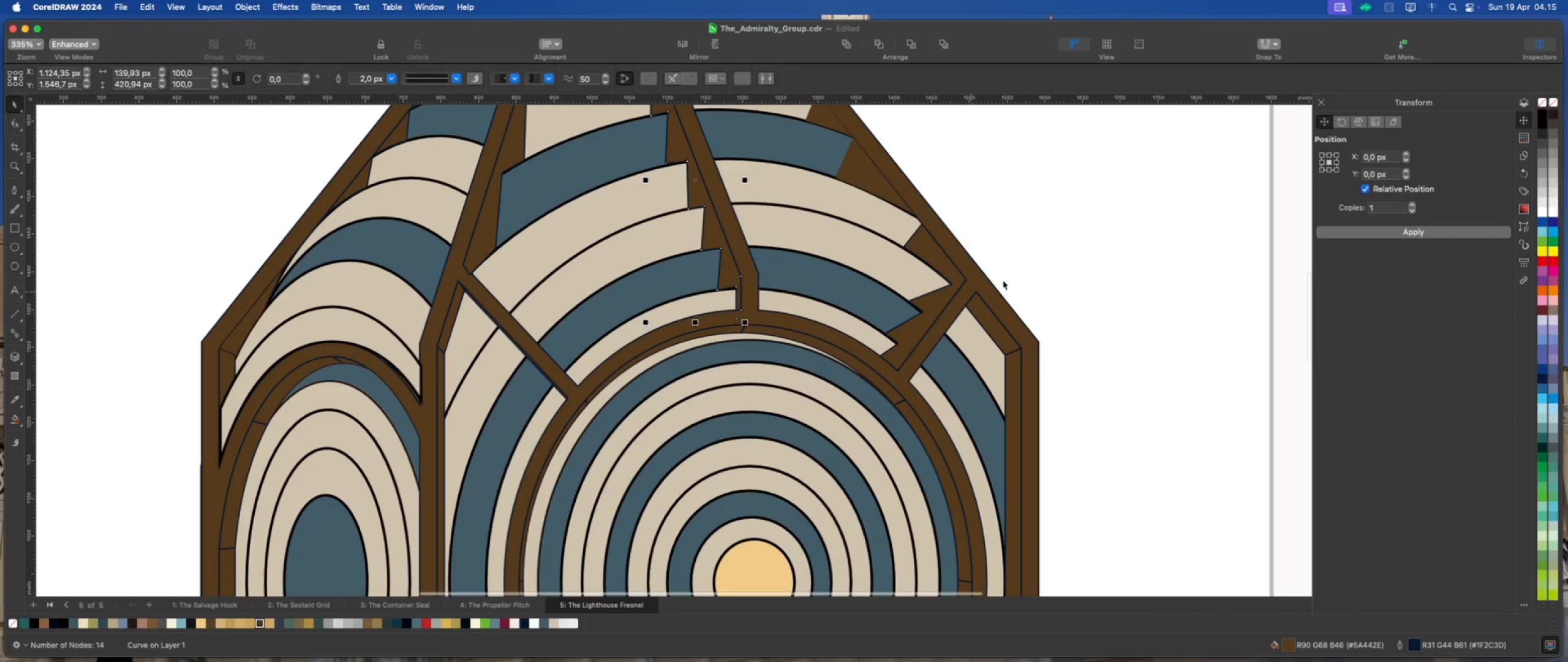 
left_click([1041, 267])
 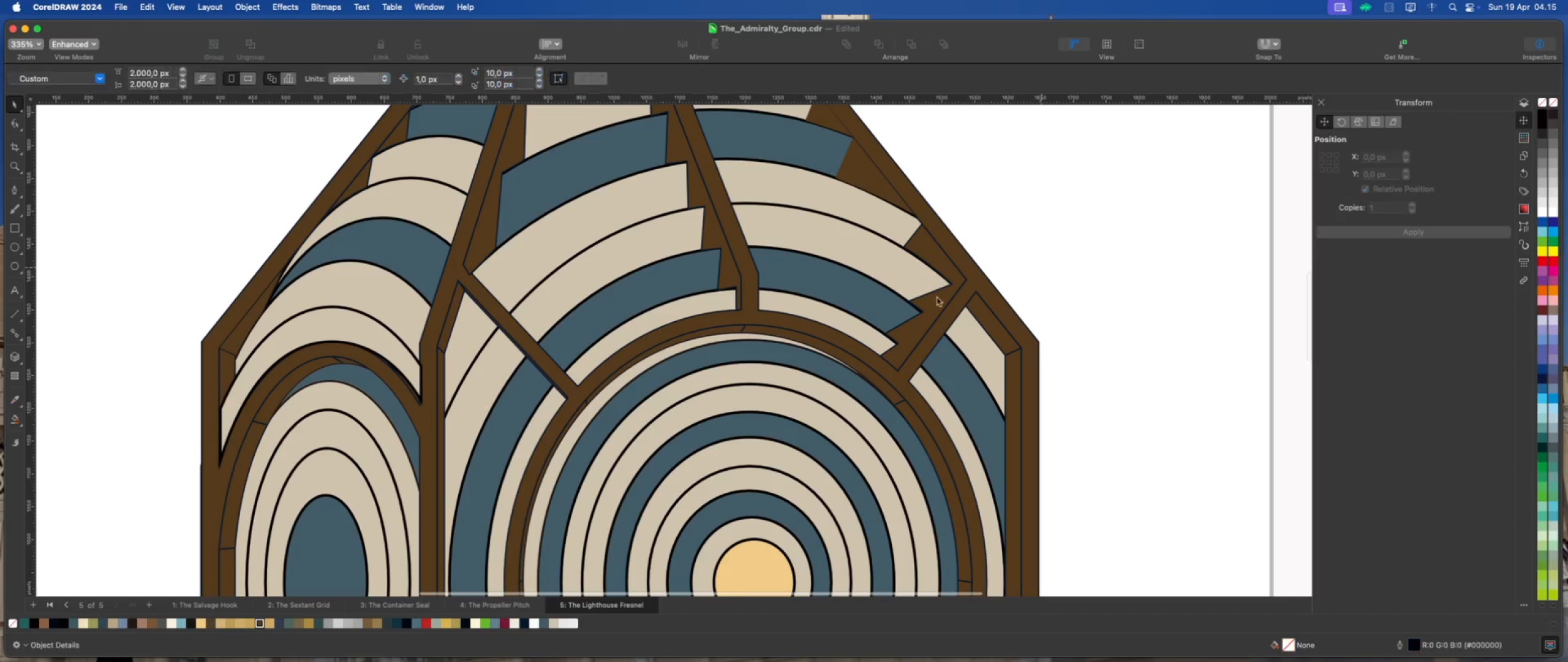 
scroll: coordinate [887, 313], scroll_direction: down, amount: 3.0
 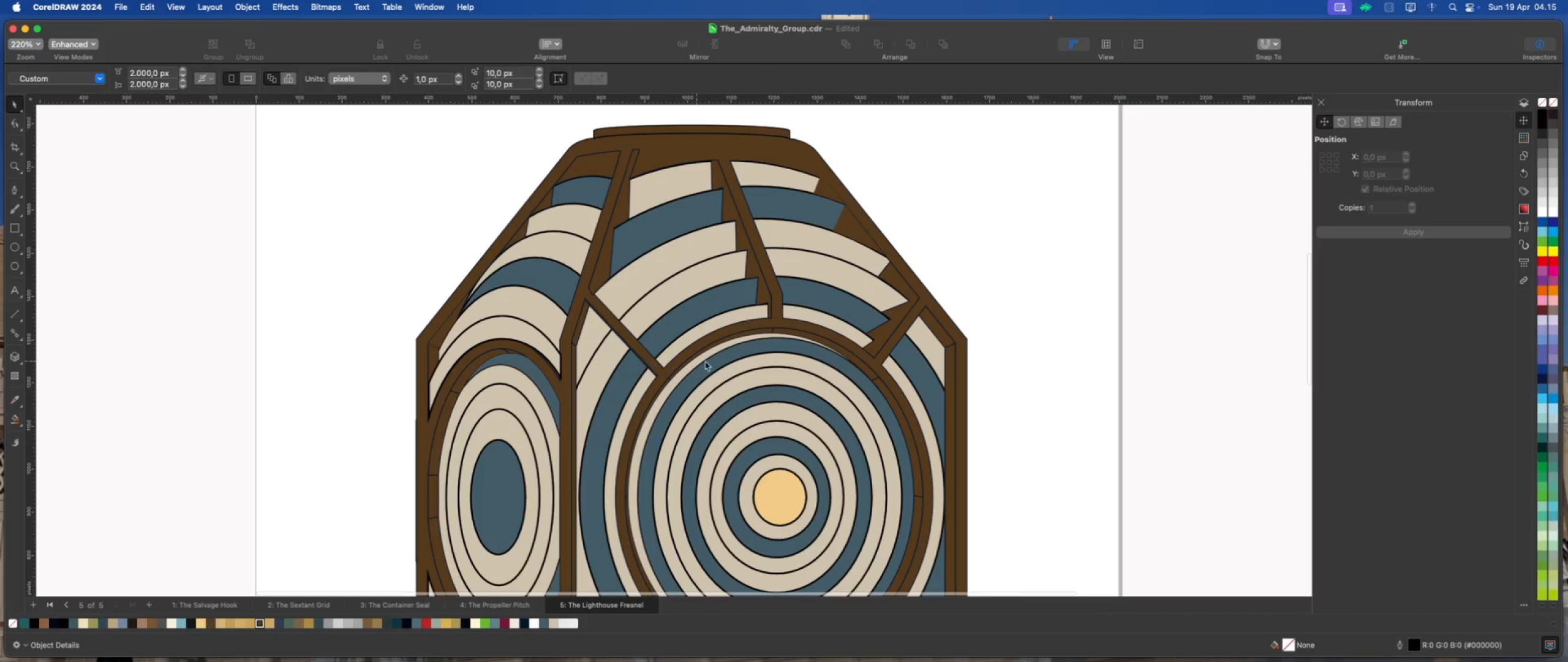 
scroll: coordinate [753, 353], scroll_direction: up, amount: 1.0
 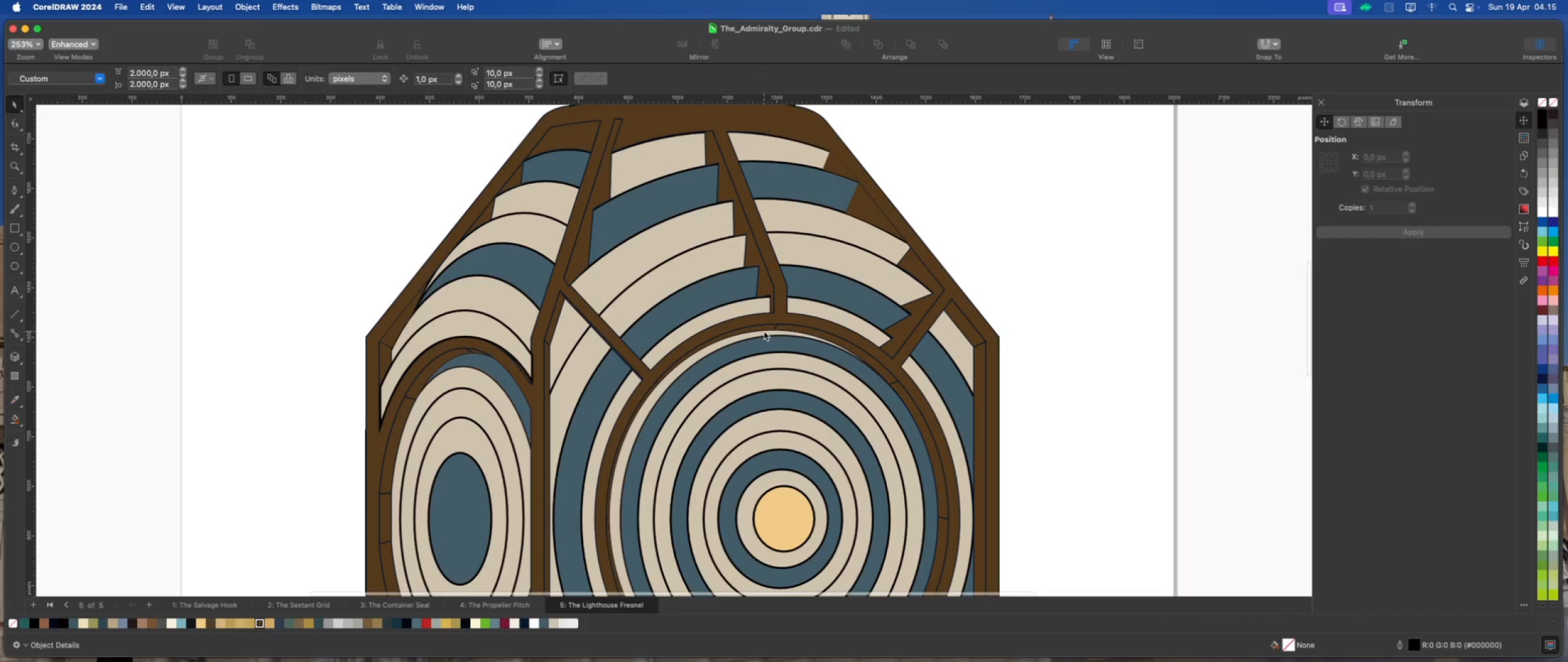 
left_click([766, 328])
 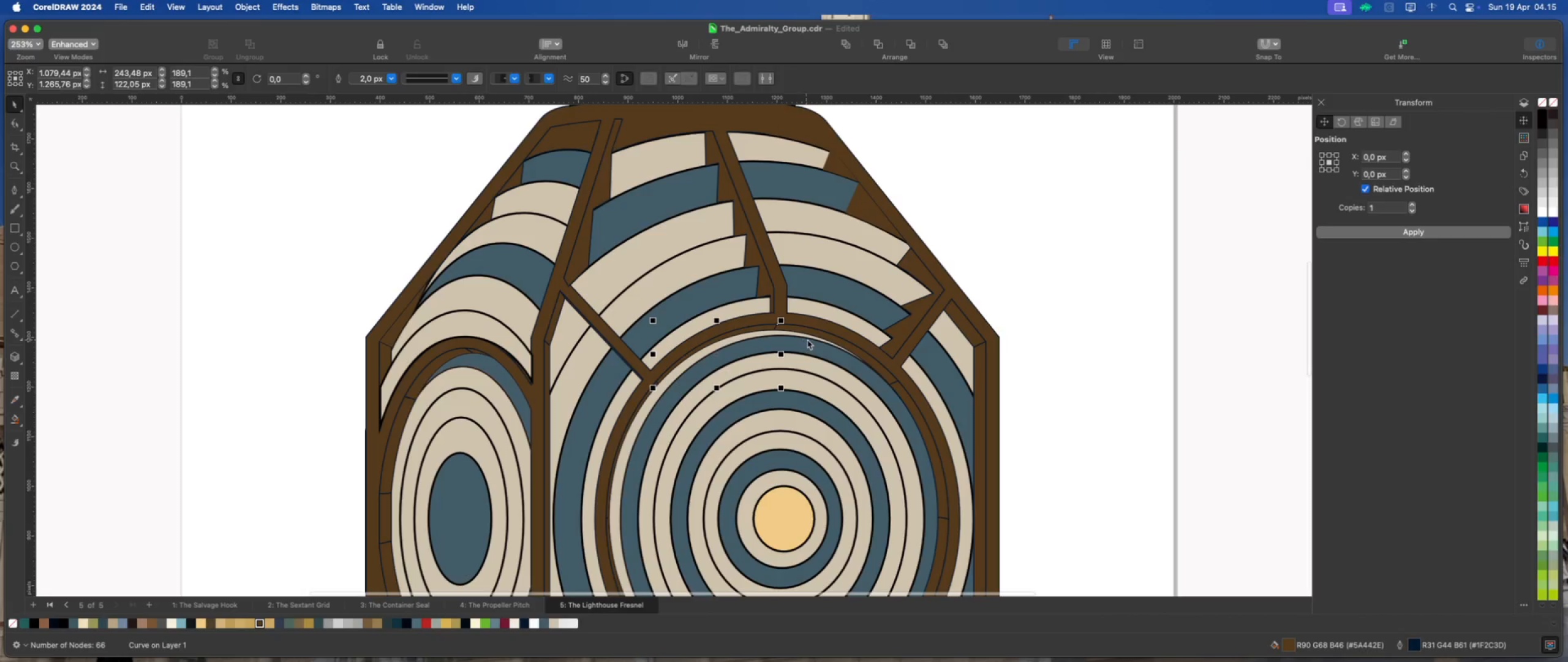 
hold_key(key=ShiftLeft, duration=3.55)
left_click([829, 338])
 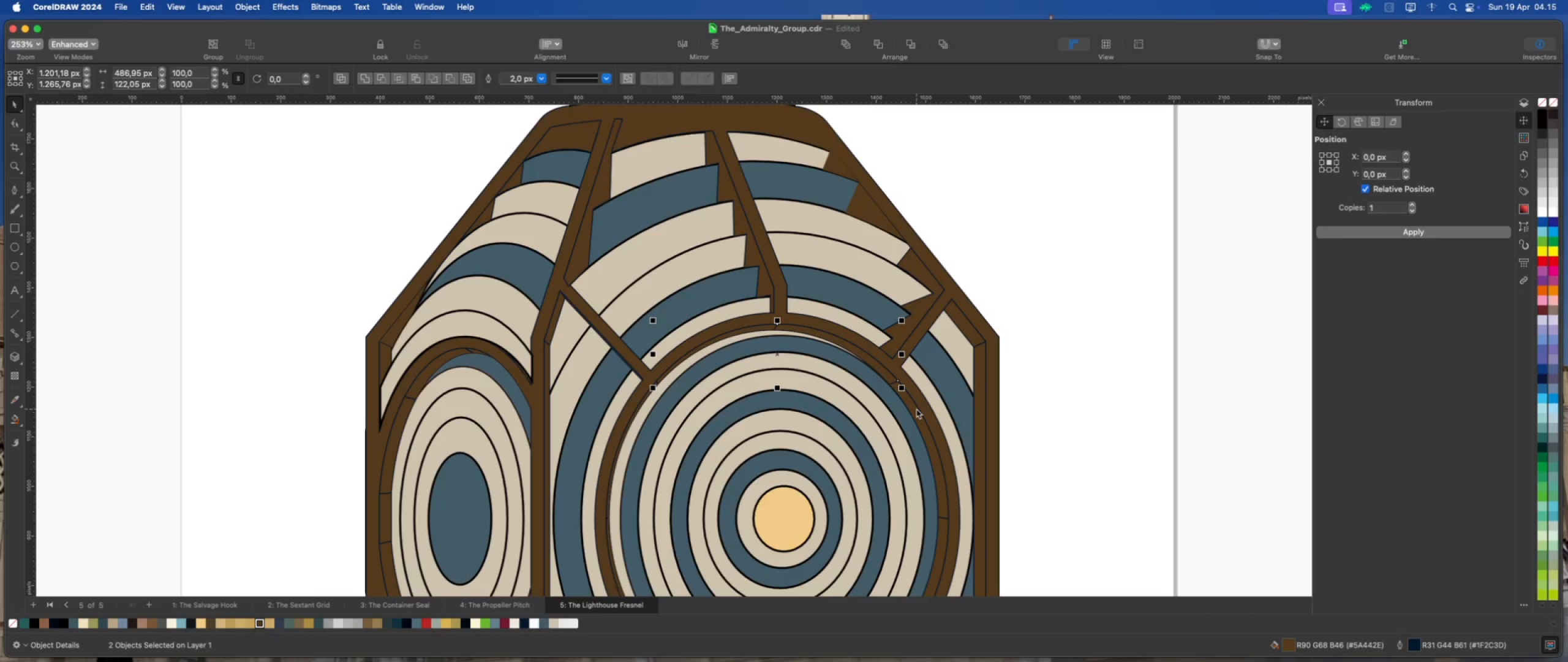 
left_click([916, 411])
 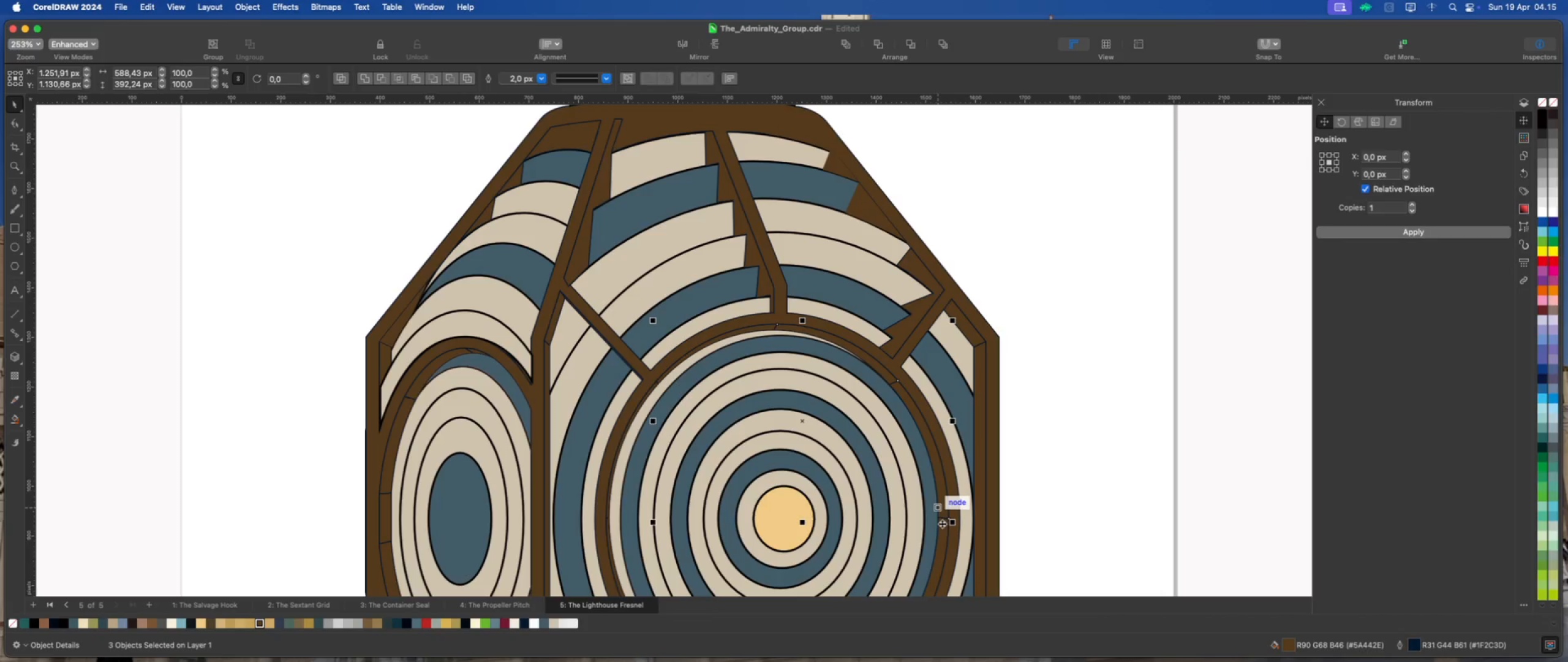 
left_click([943, 528])
 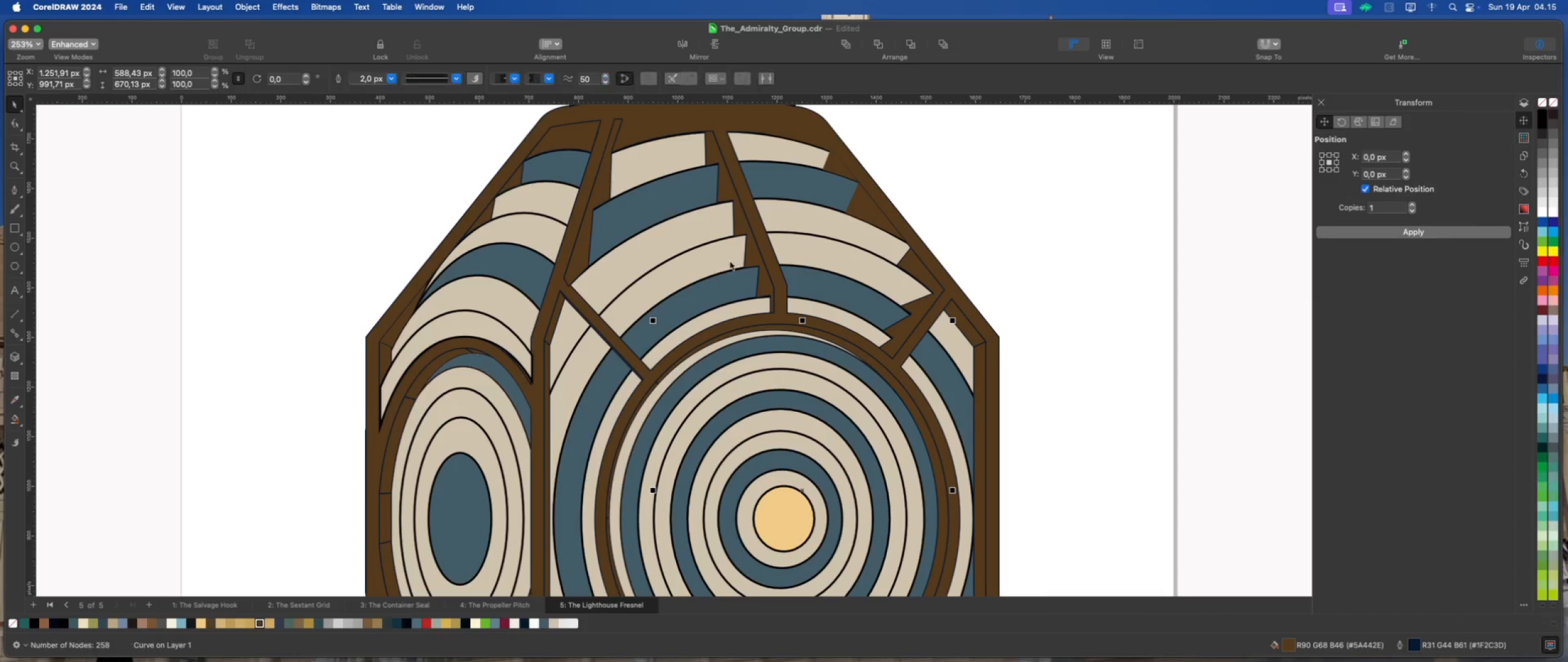 
scroll: coordinate [760, 222], scroll_direction: down, amount: 4.0
 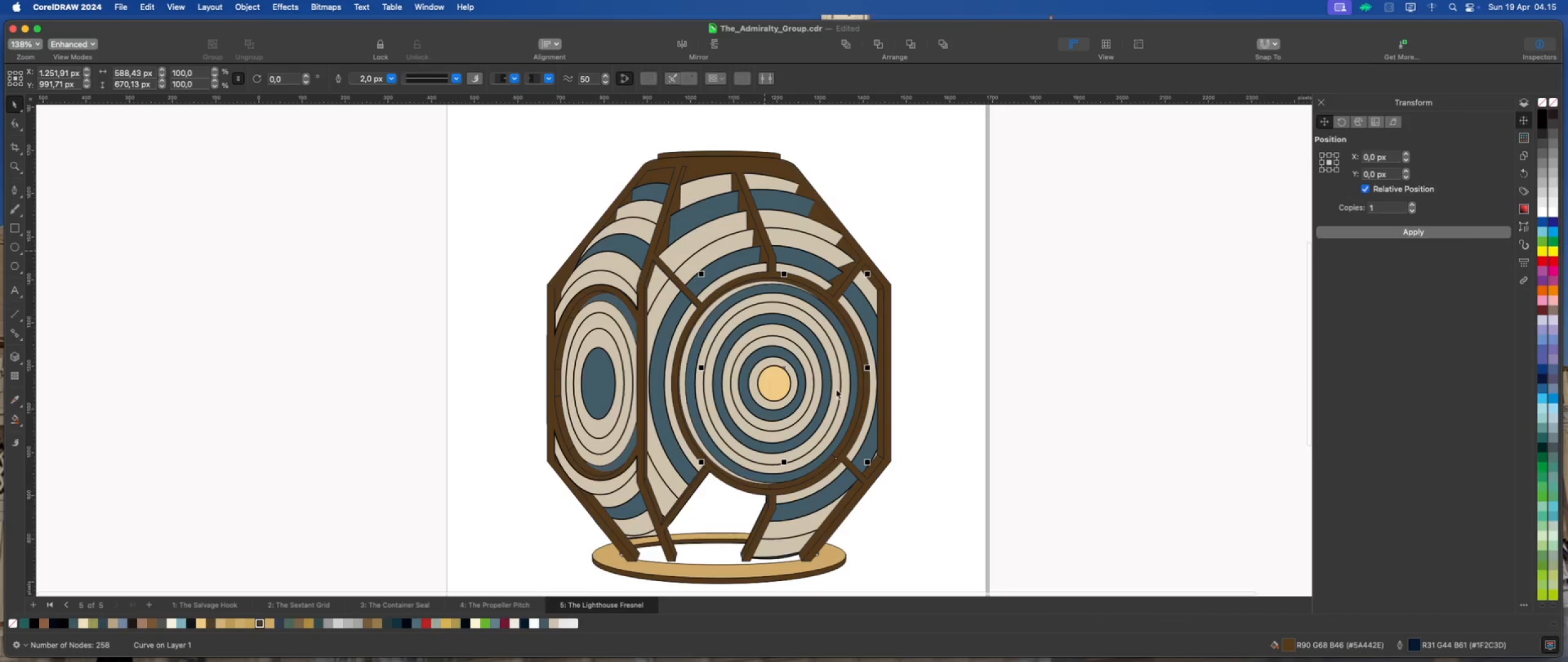 
scroll: coordinate [827, 400], scroll_direction: up, amount: 2.0
 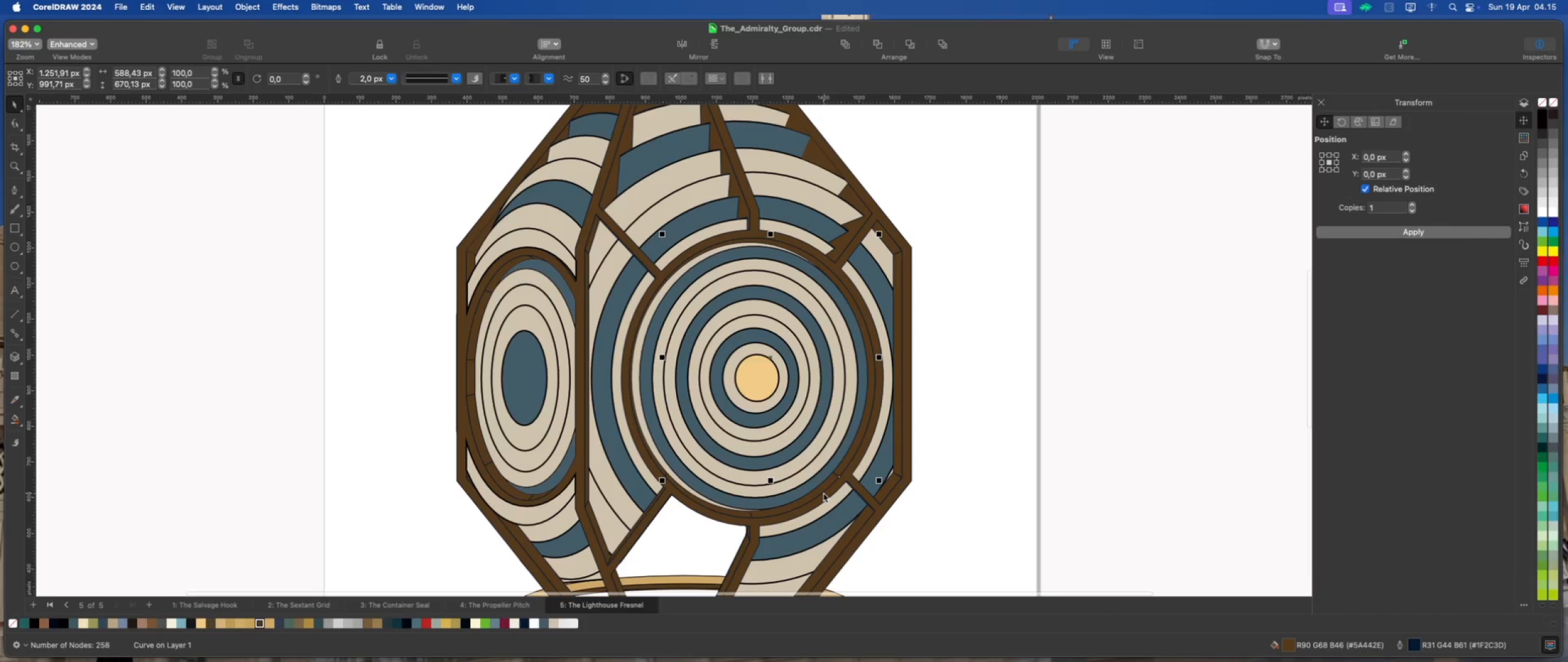 
hold_key(key=ShiftLeft, duration=0.46)
left_click([820, 492])
 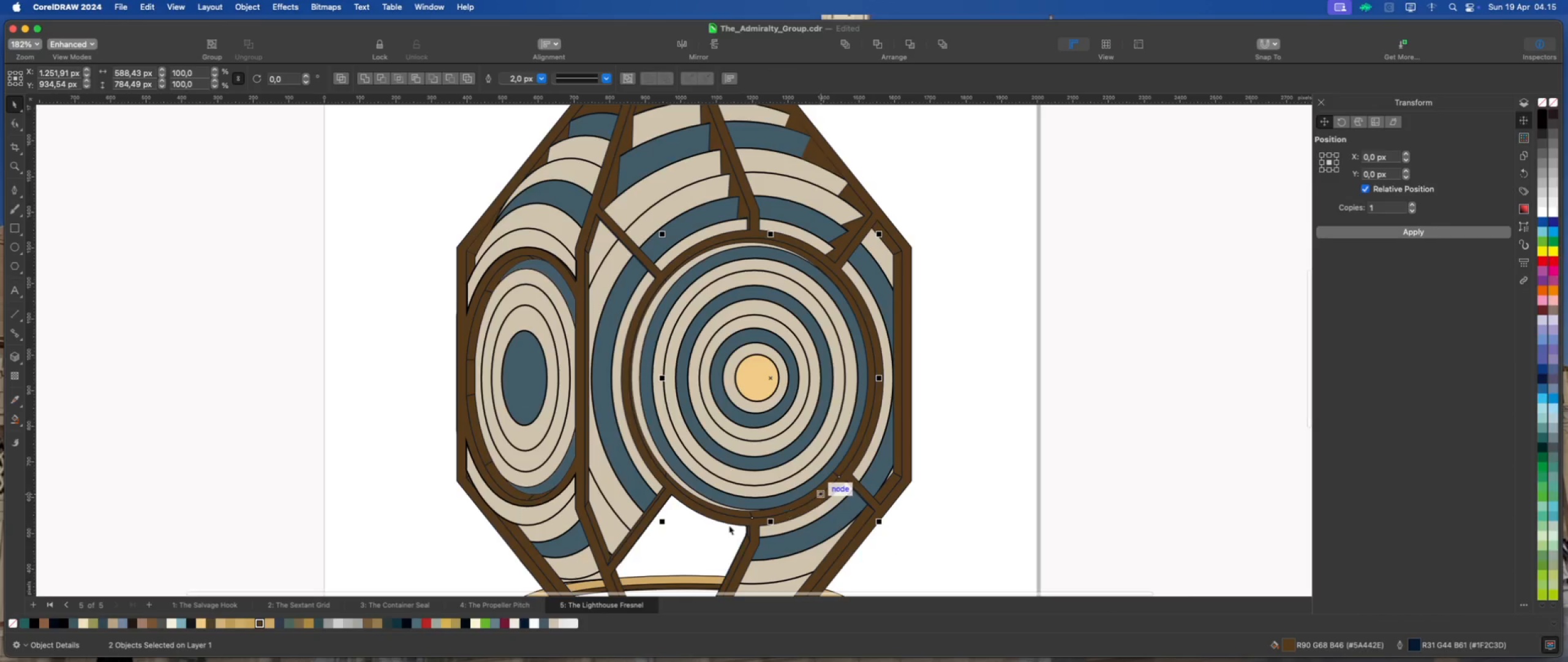 
hold_key(key=ShiftLeft, duration=2.65)
 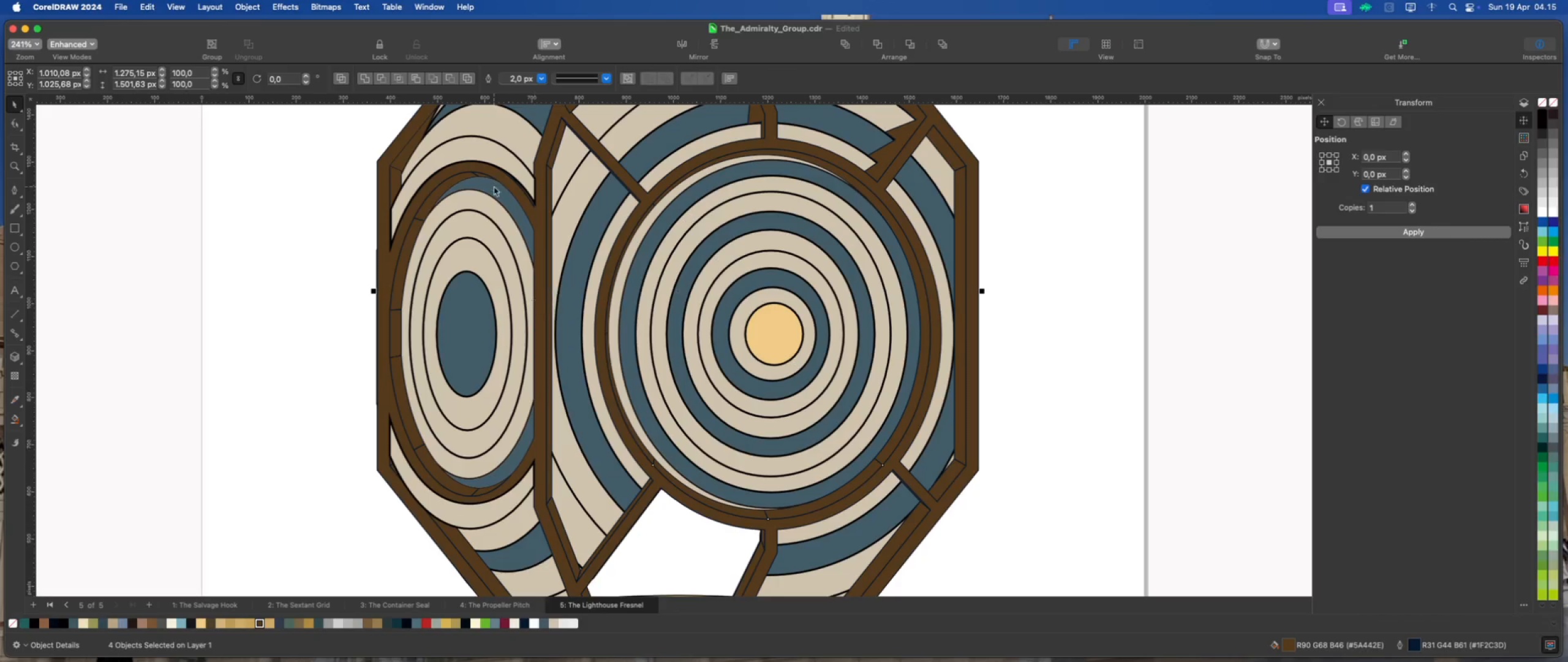 
scroll: coordinate [704, 514], scroll_direction: up, amount: 2.0
 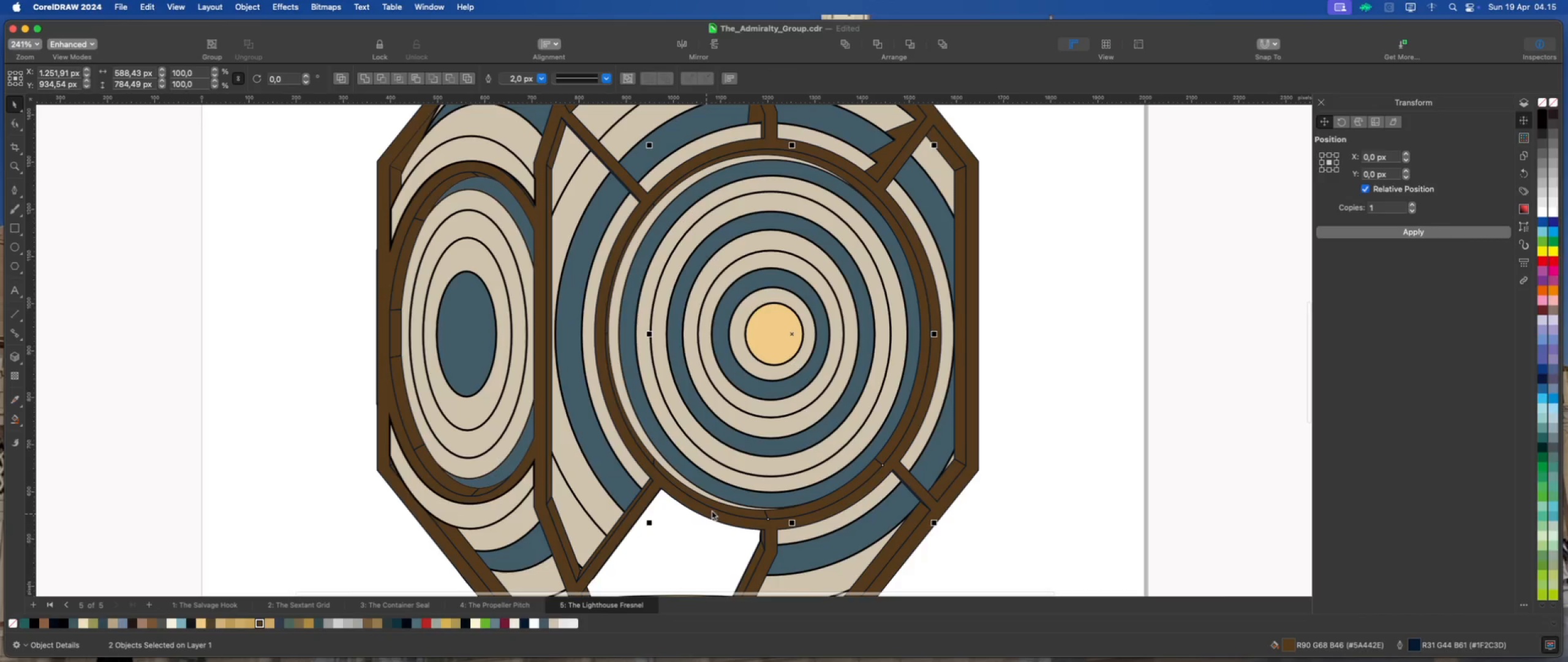 
left_click([718, 506])
 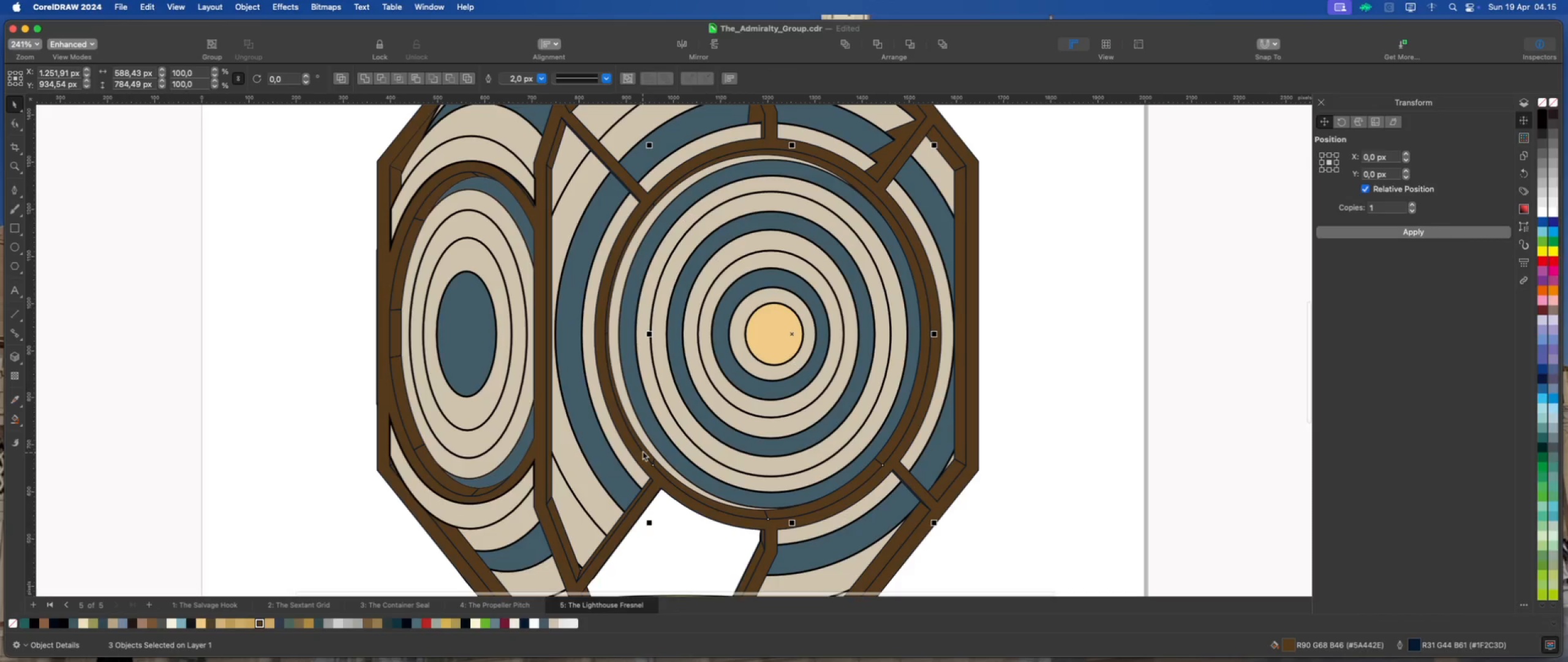 
left_click([643, 451])
 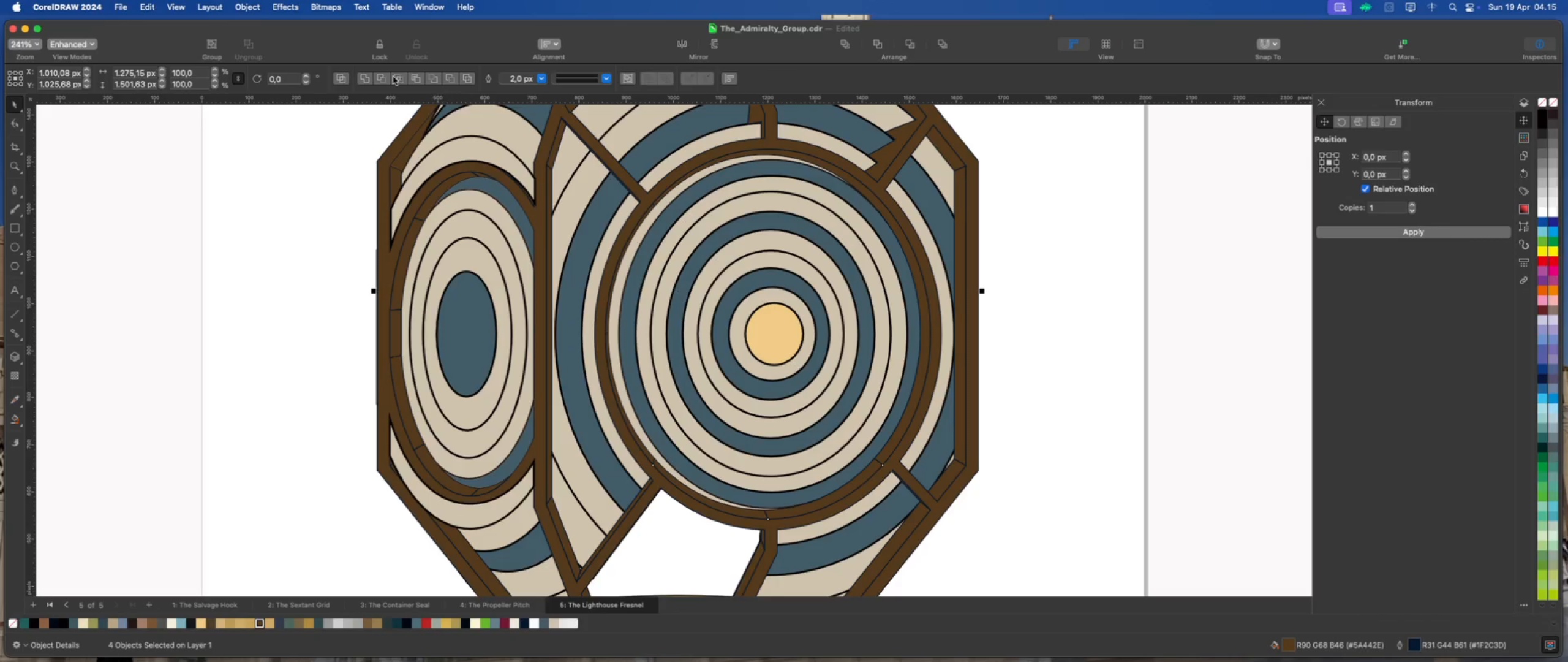 
left_click([363, 80])
 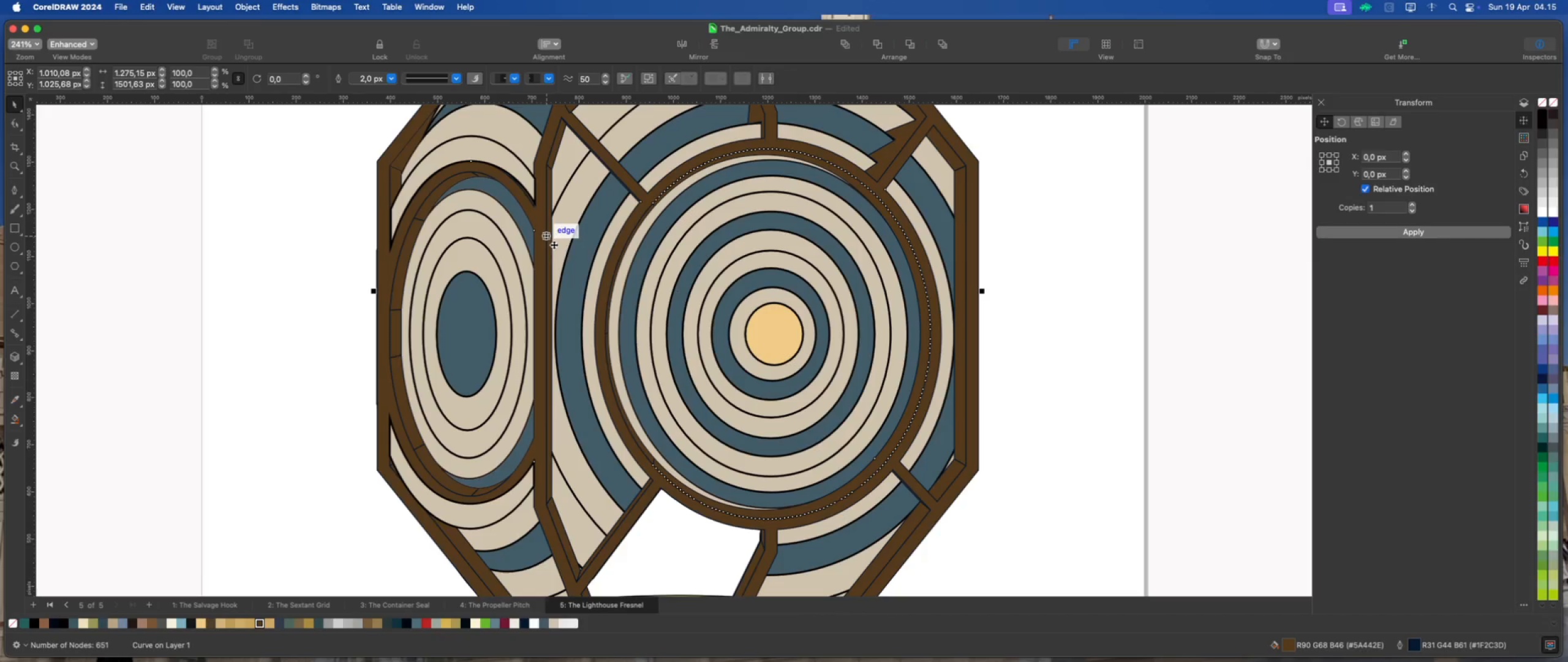 
scroll: coordinate [625, 280], scroll_direction: up, amount: 2.0
 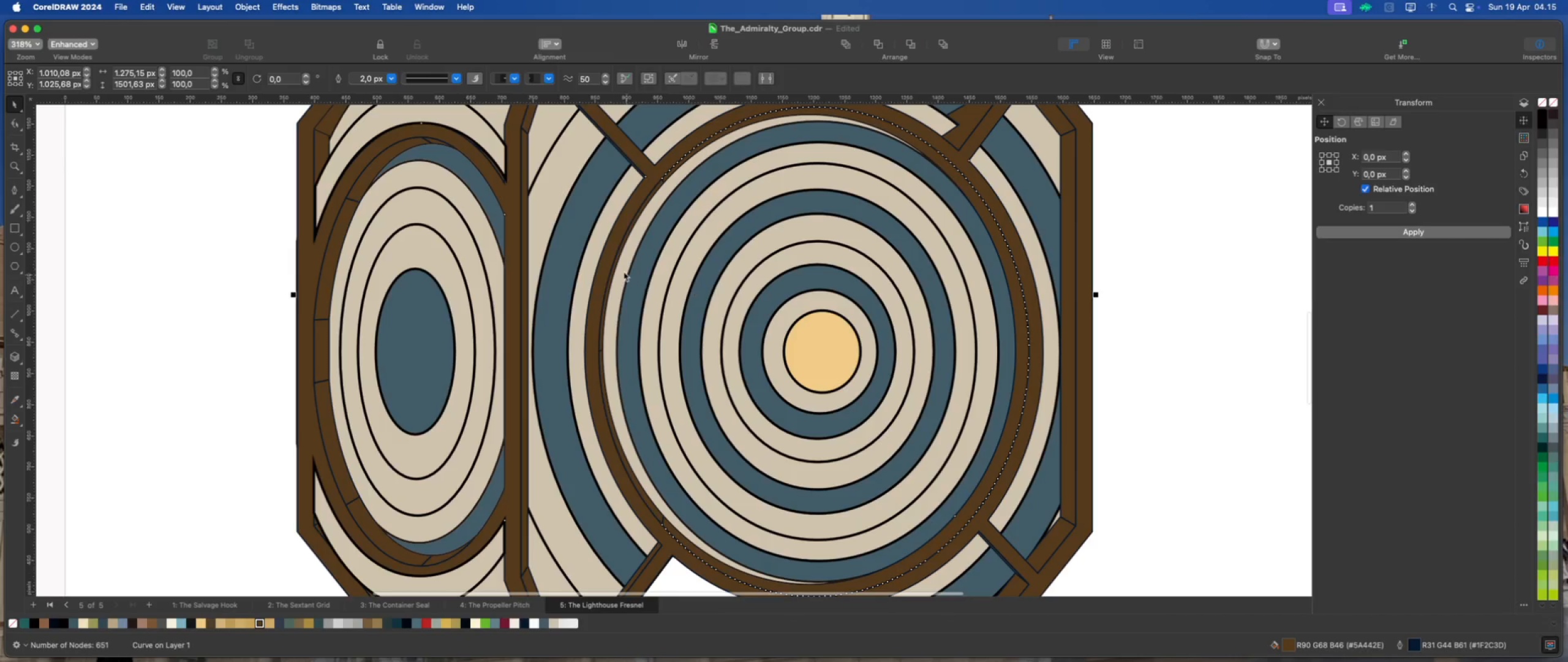 
hold_key(key=ShiftLeft, duration=1.16)
left_click([615, 267])
 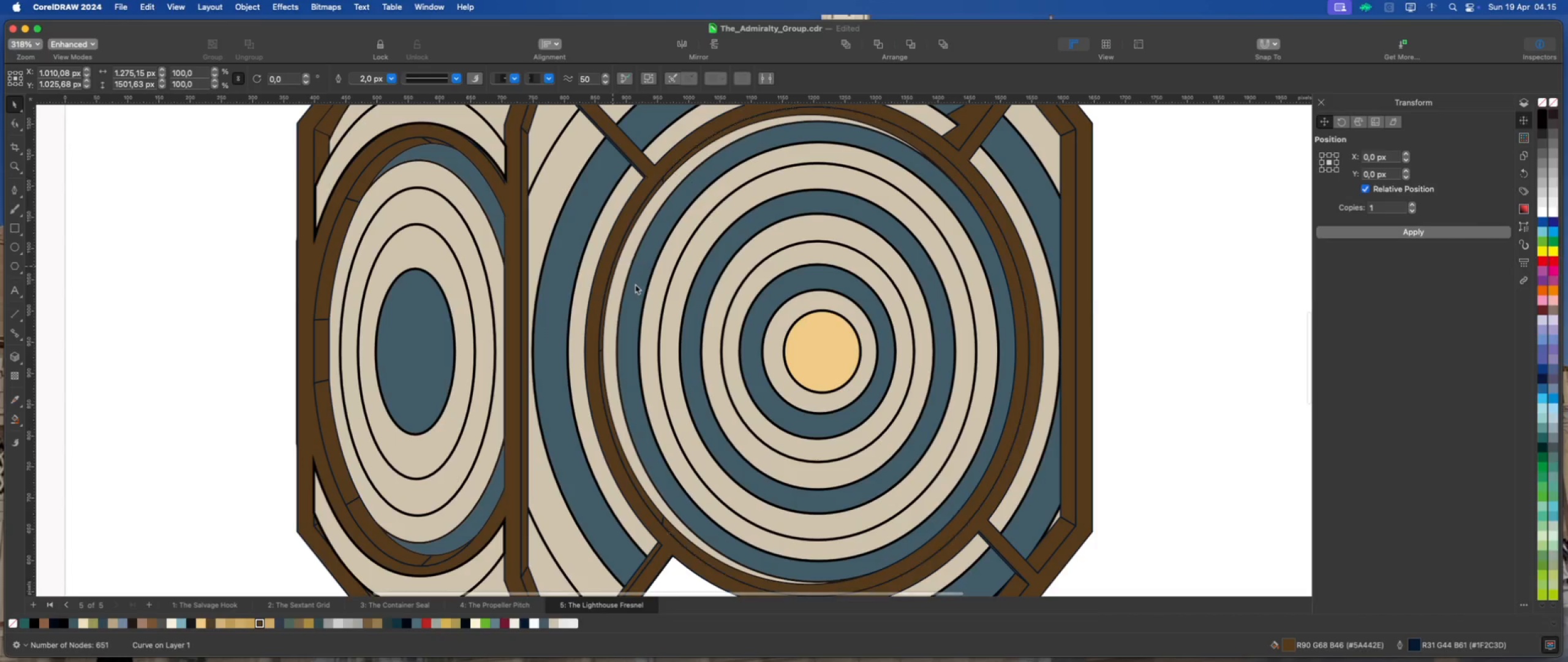 
scroll: coordinate [636, 287], scroll_direction: down, amount: 2.0
 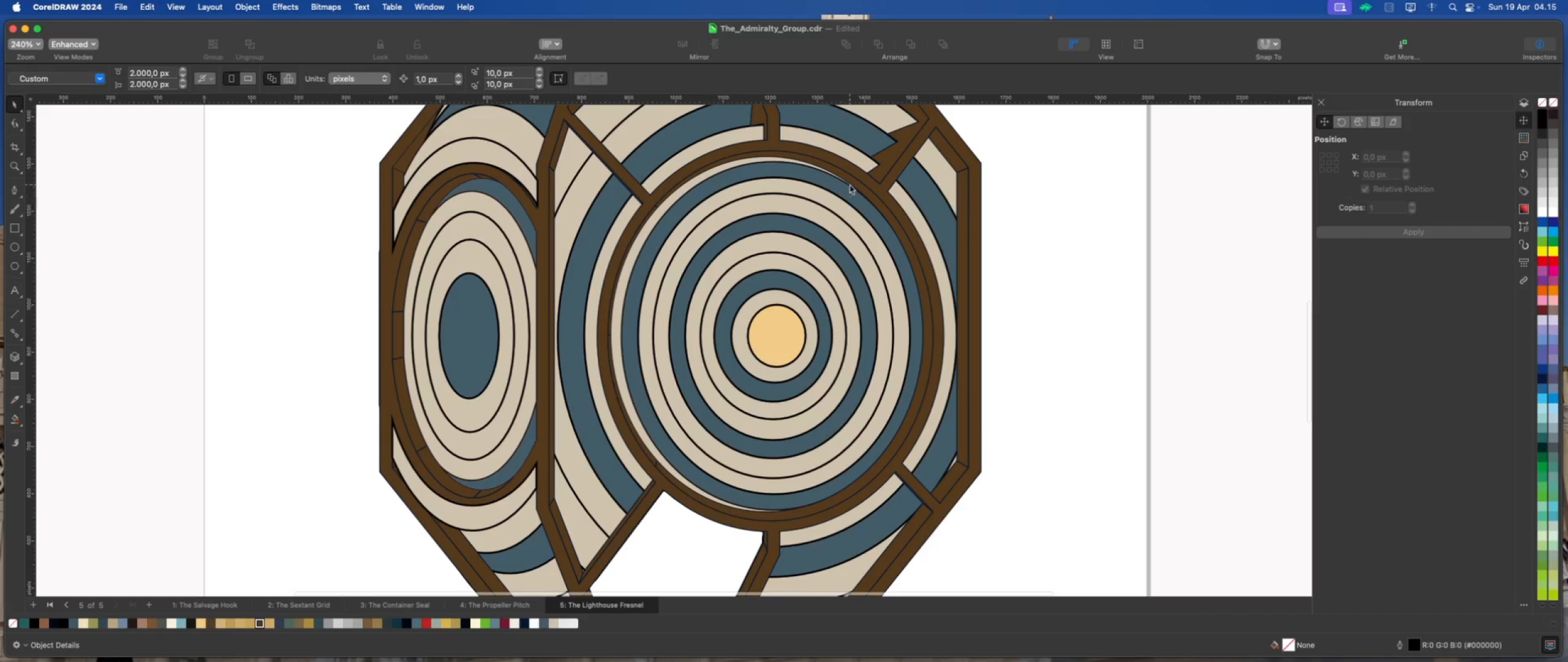 
left_click([852, 183])
 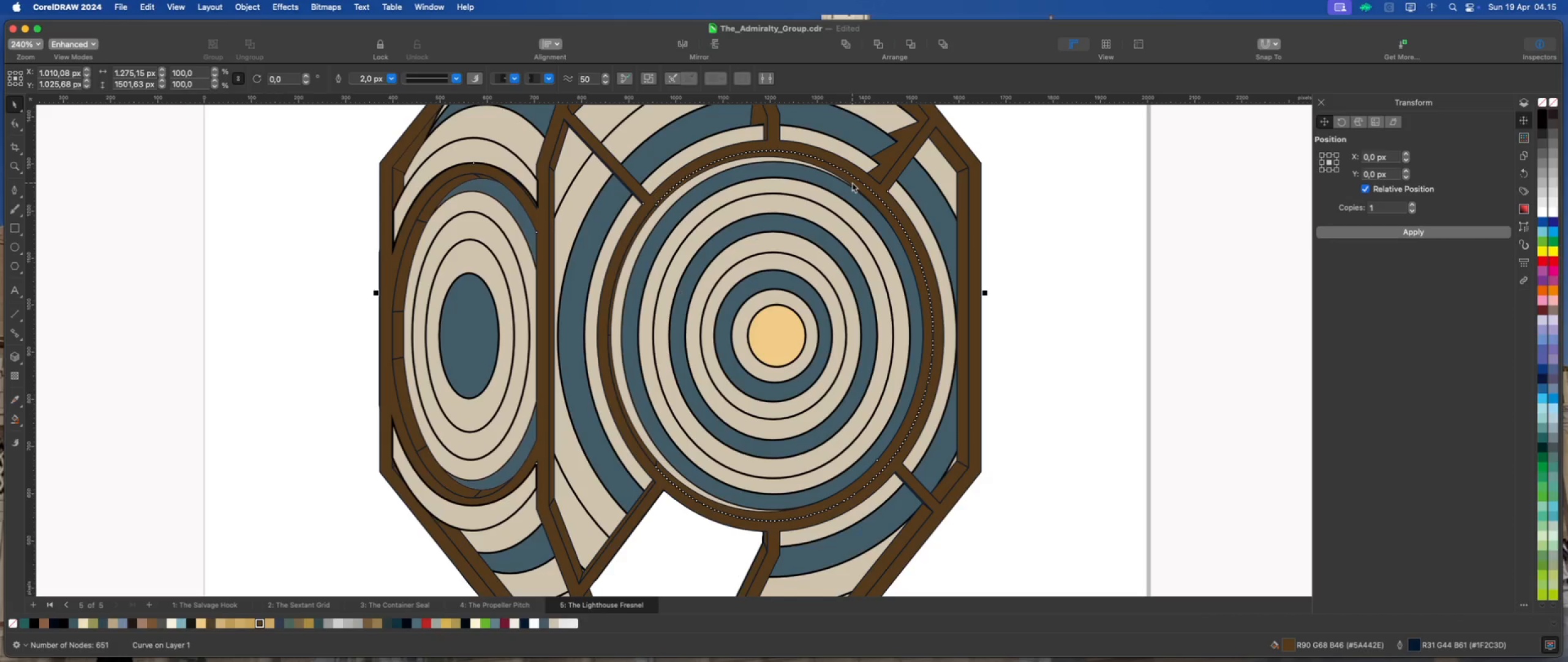 
key(Meta+Z)
 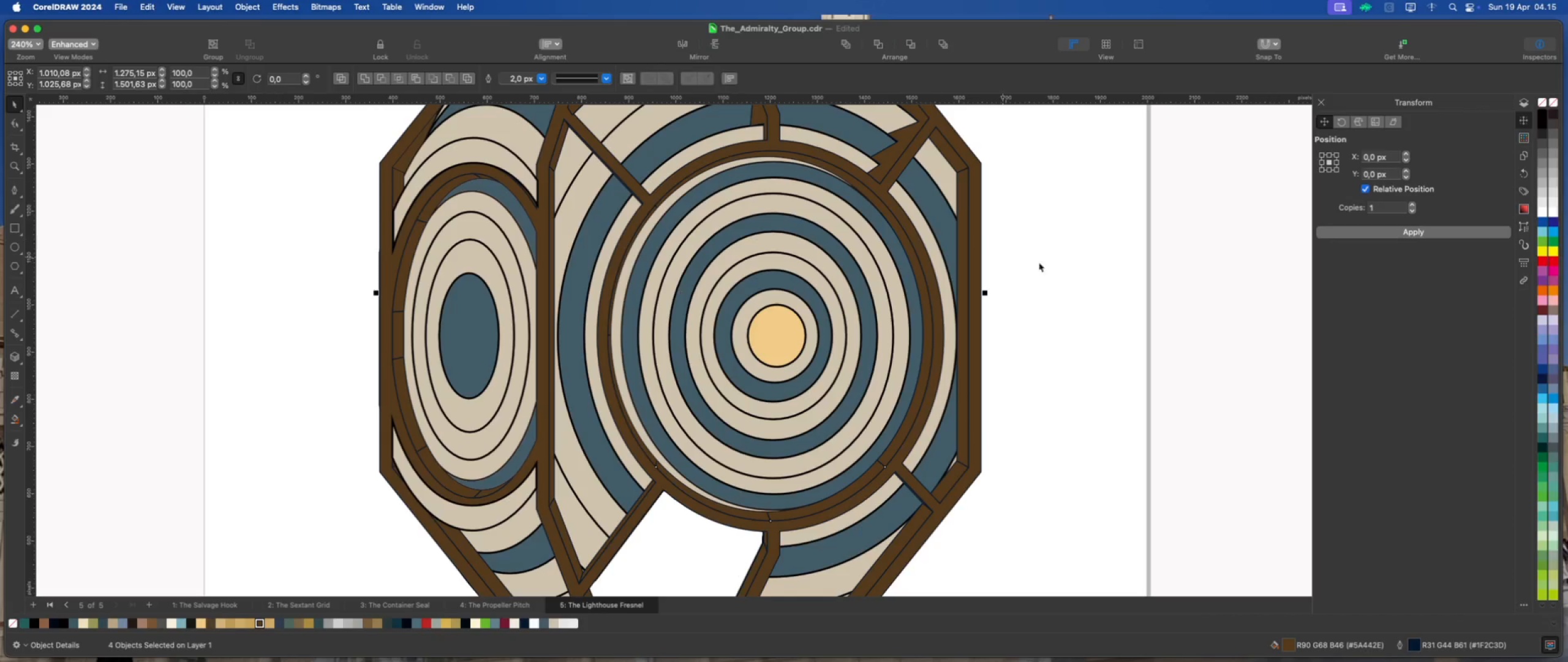 
left_click([1104, 269])
 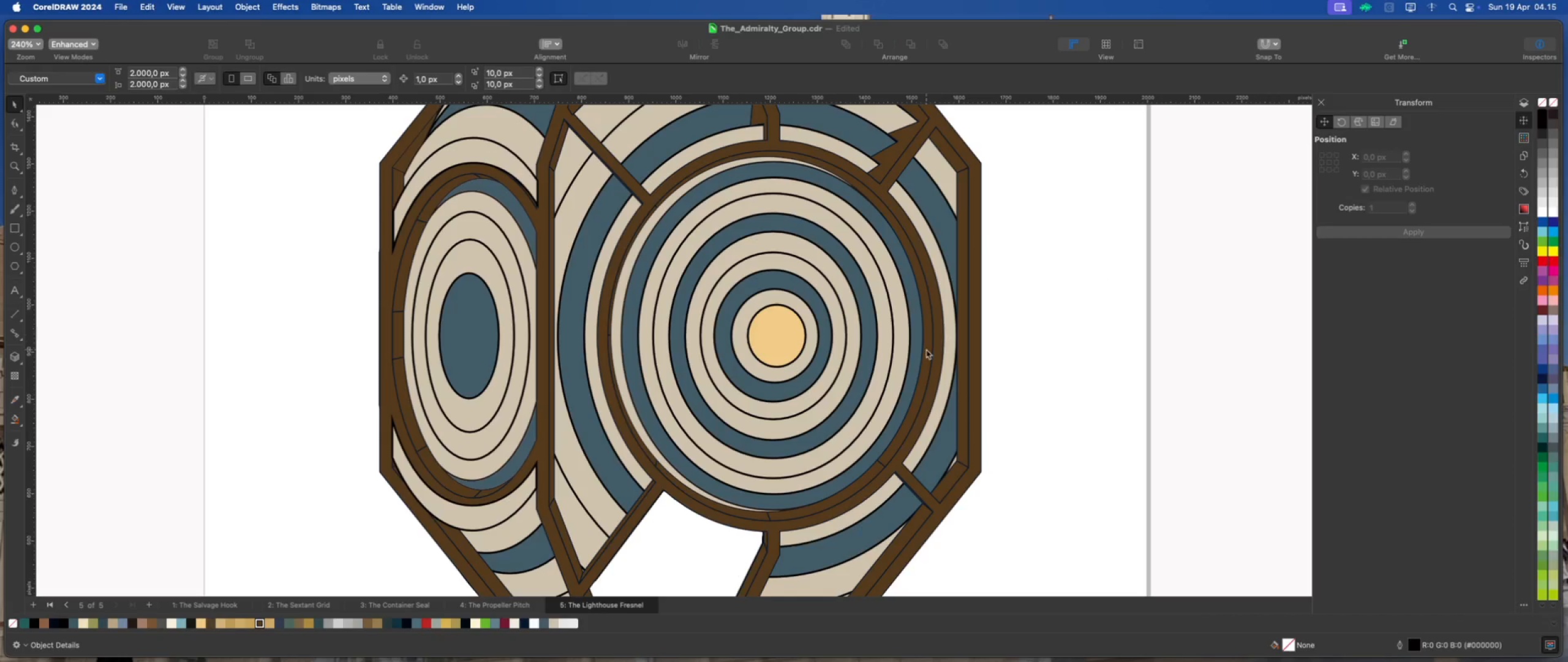 
left_click([926, 349])
 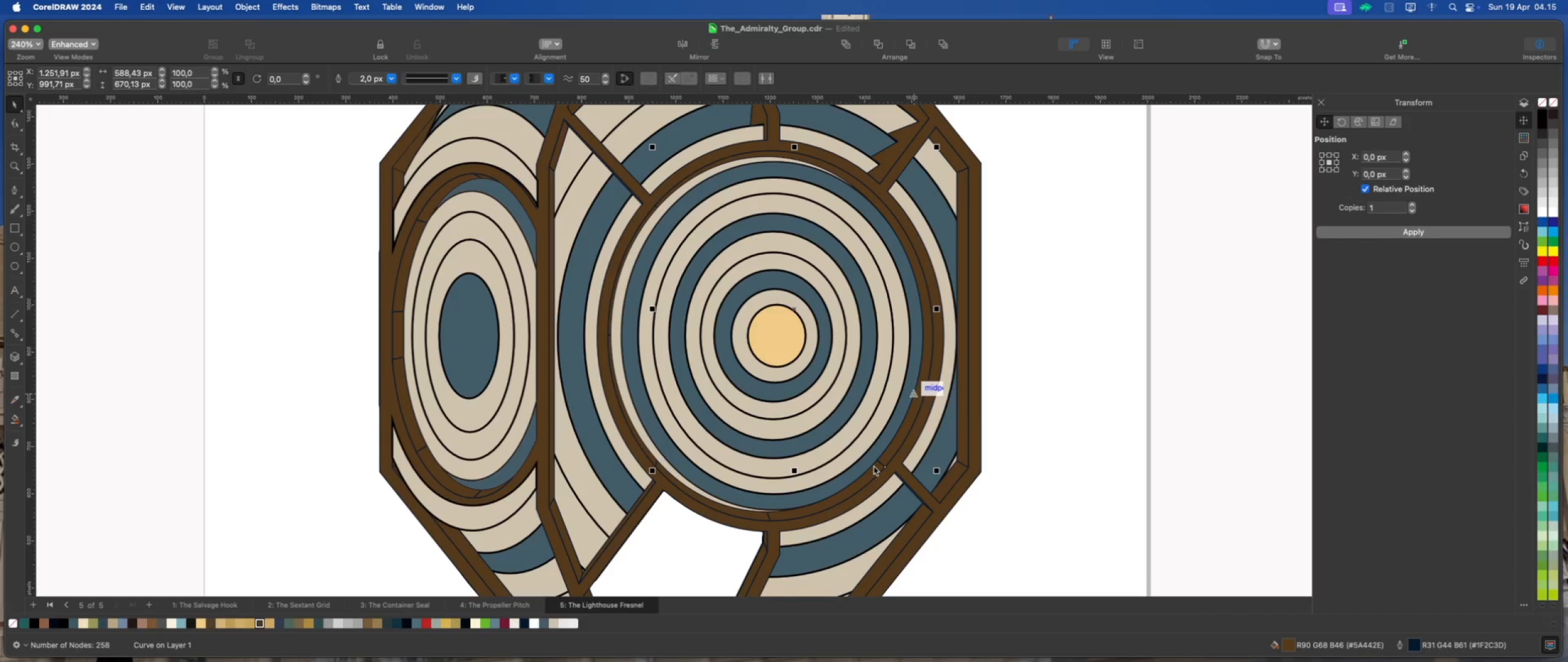 
hold_key(key=ShiftLeft, duration=2.33)
left_click([753, 512])
 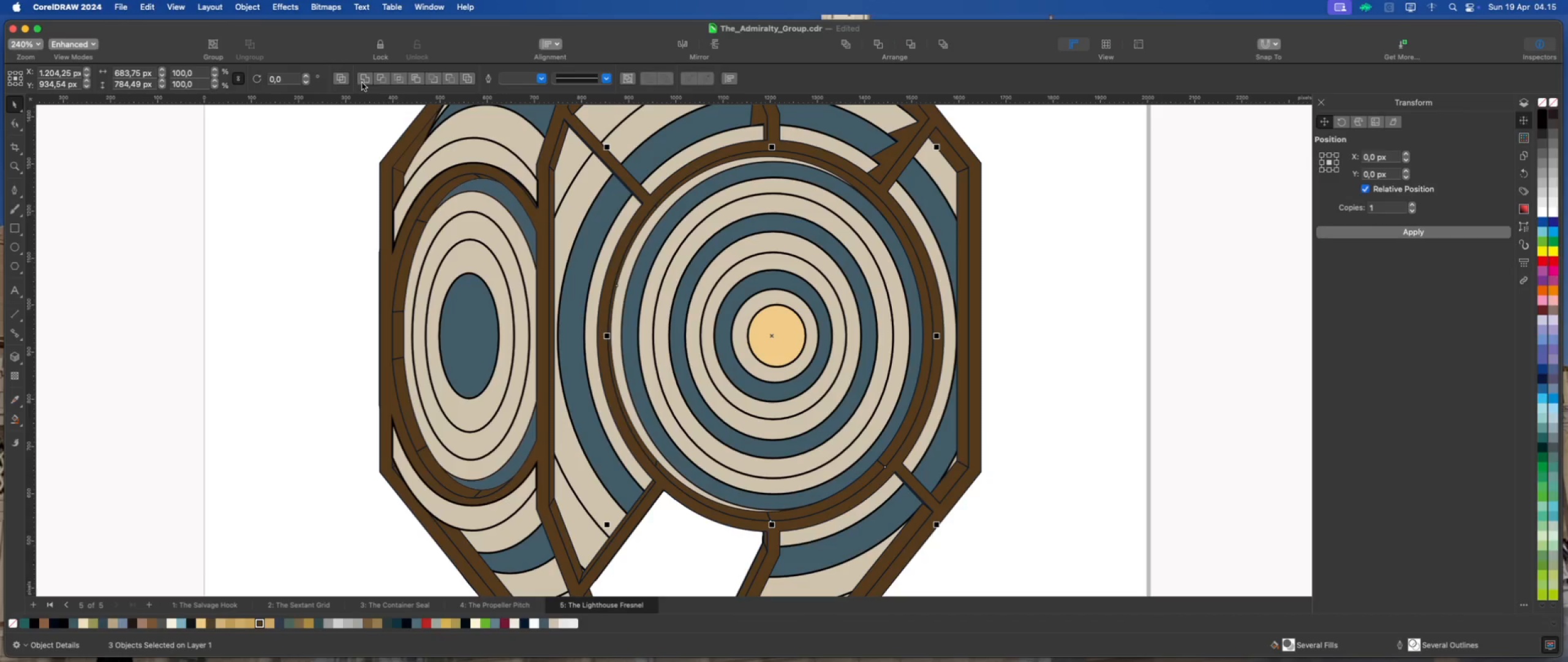 
left_click([366, 79])
 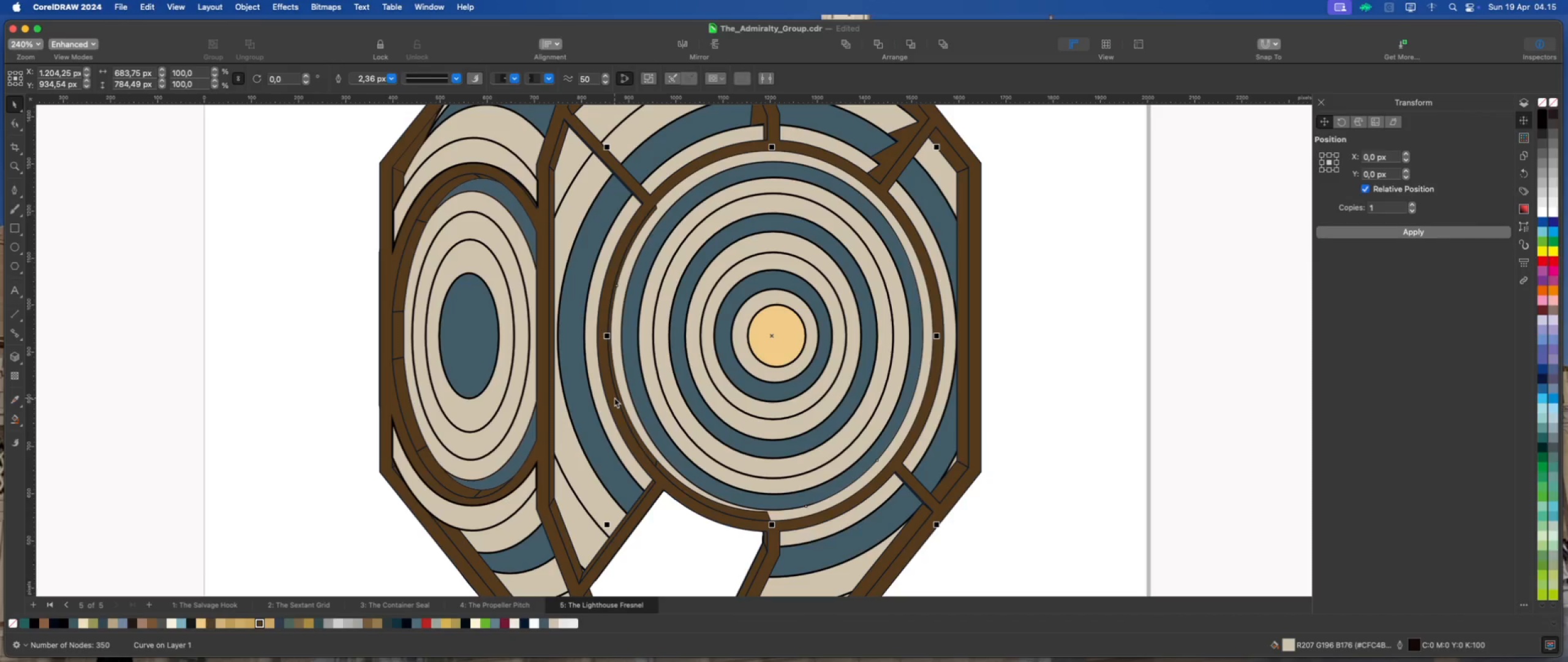 
hold_key(key=CommandLeft, duration=0.38)
 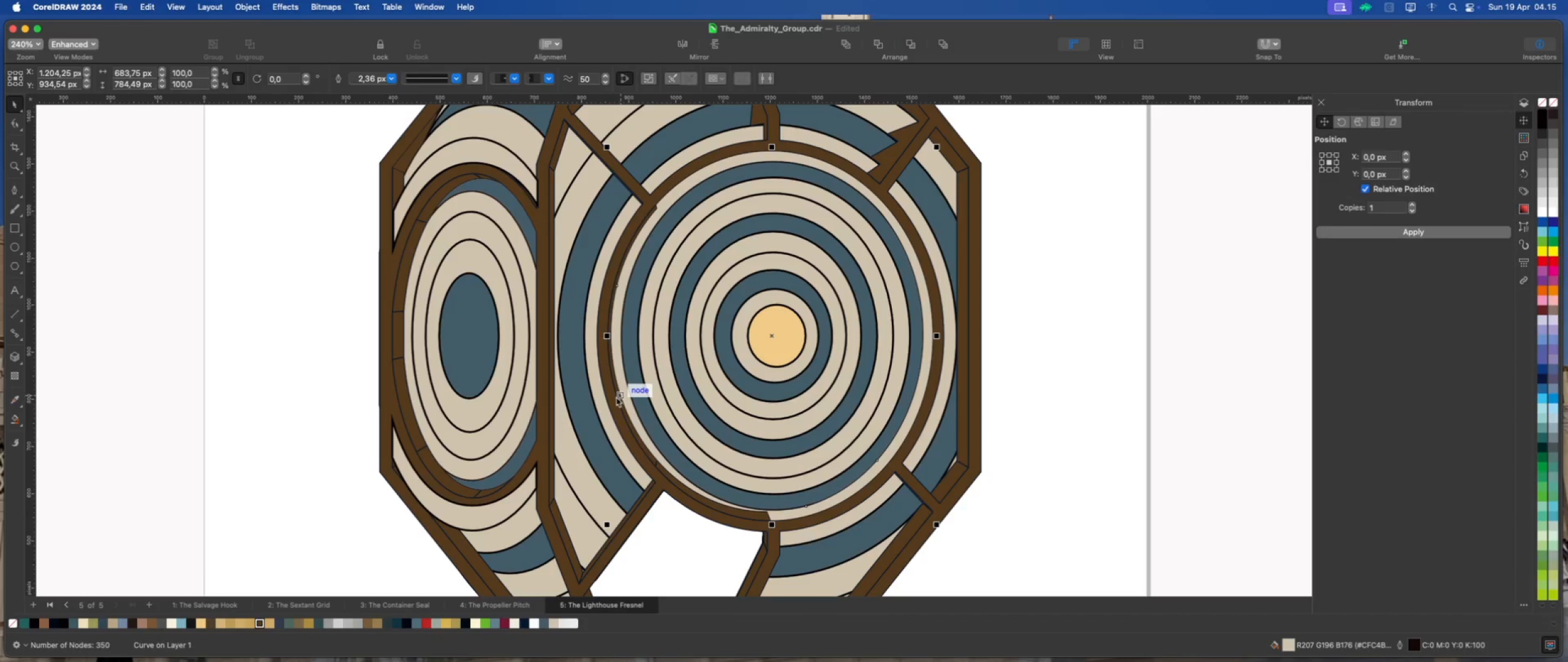 
key(Meta+Z)
 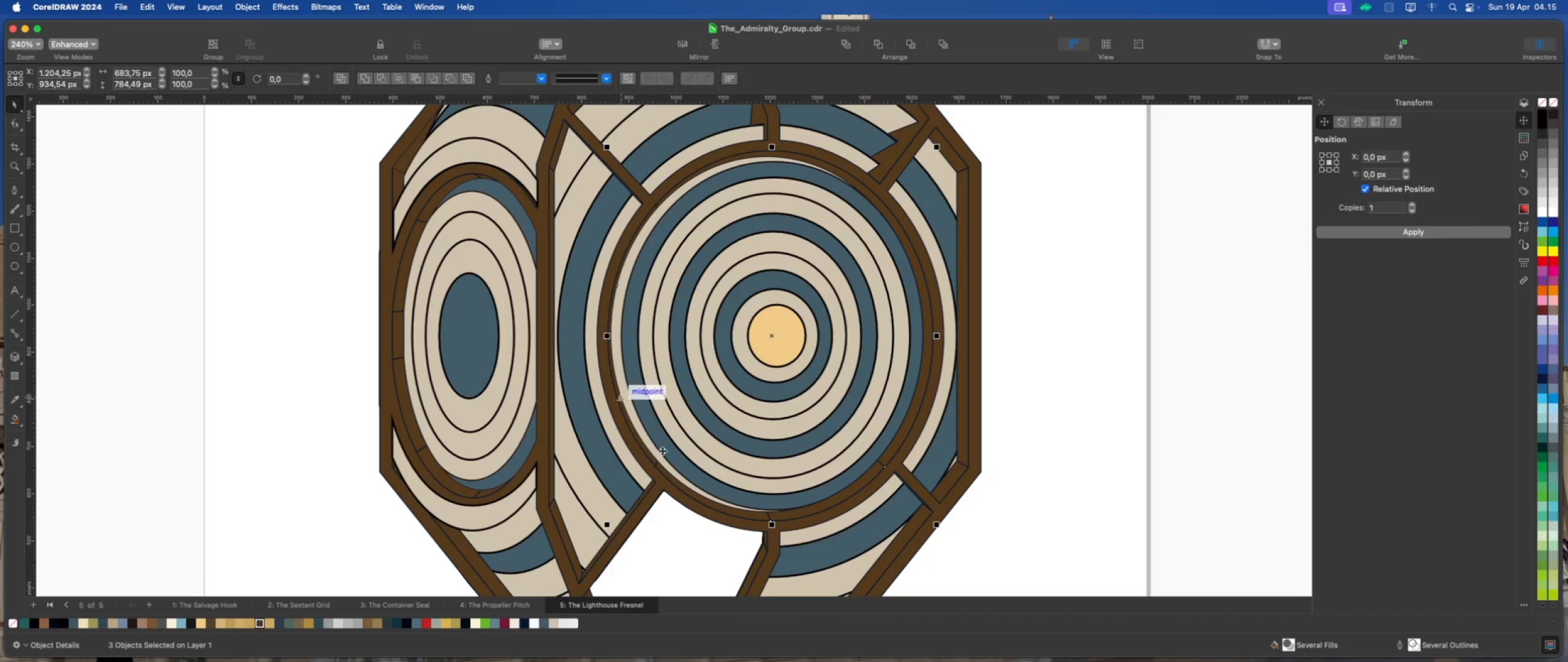 
hold_key(key=ShiftLeft, duration=0.7)
 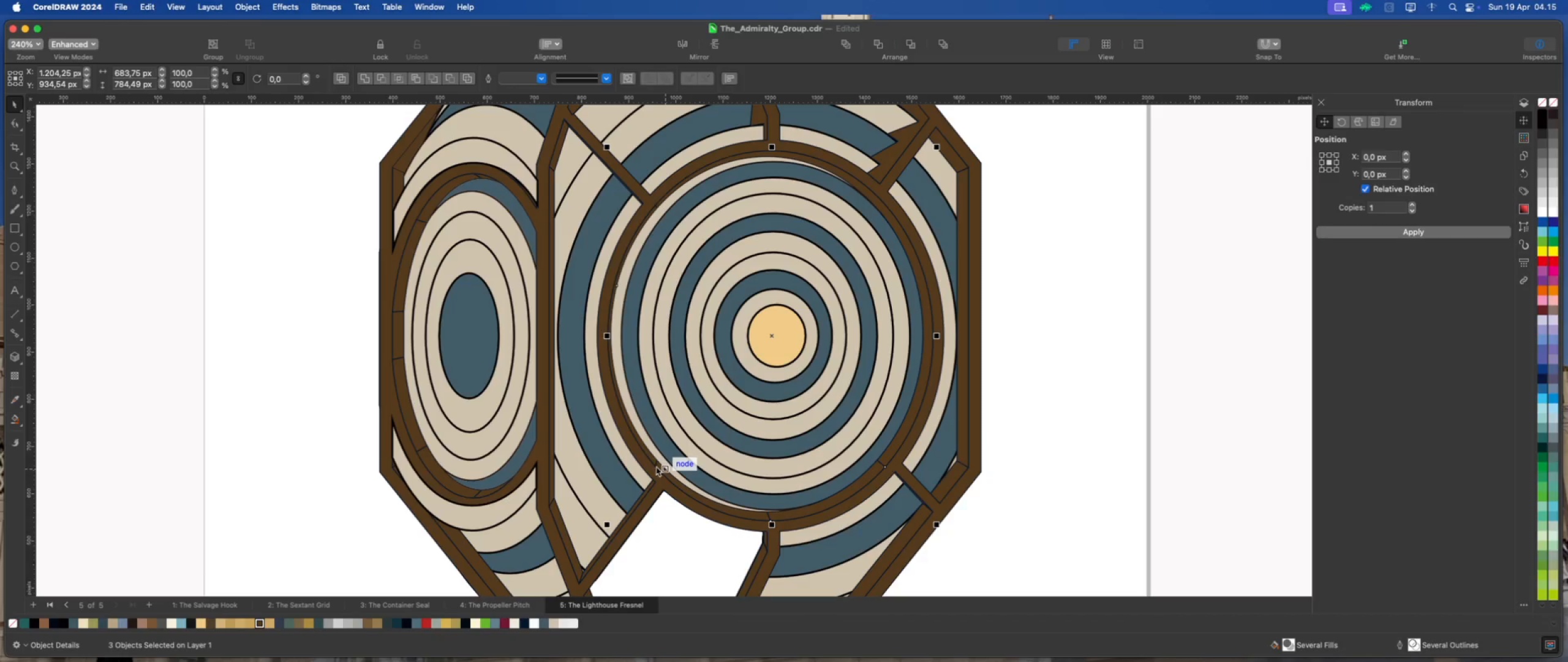 
scroll: coordinate [654, 465], scroll_direction: up, amount: 1.0
 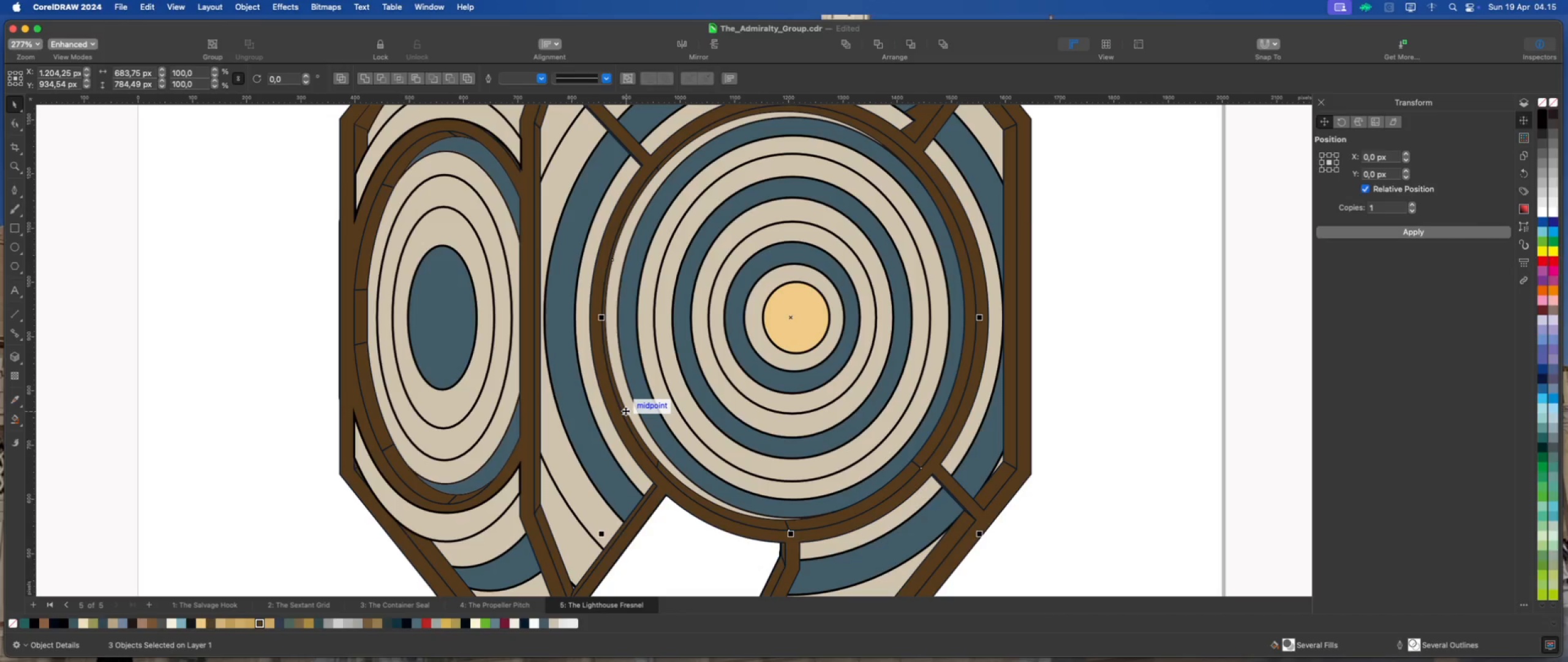 
left_click([366, 76])
 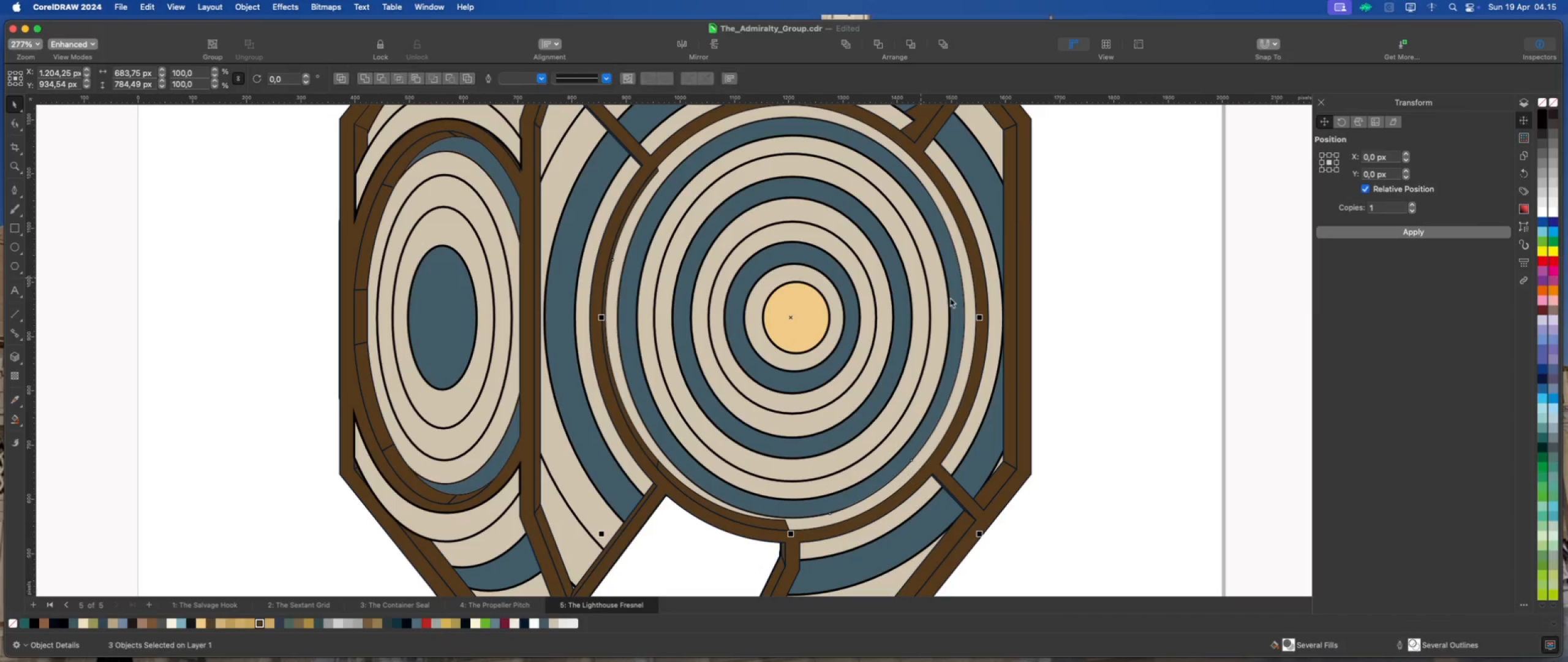 
scroll: coordinate [891, 305], scroll_direction: down, amount: 1.0
 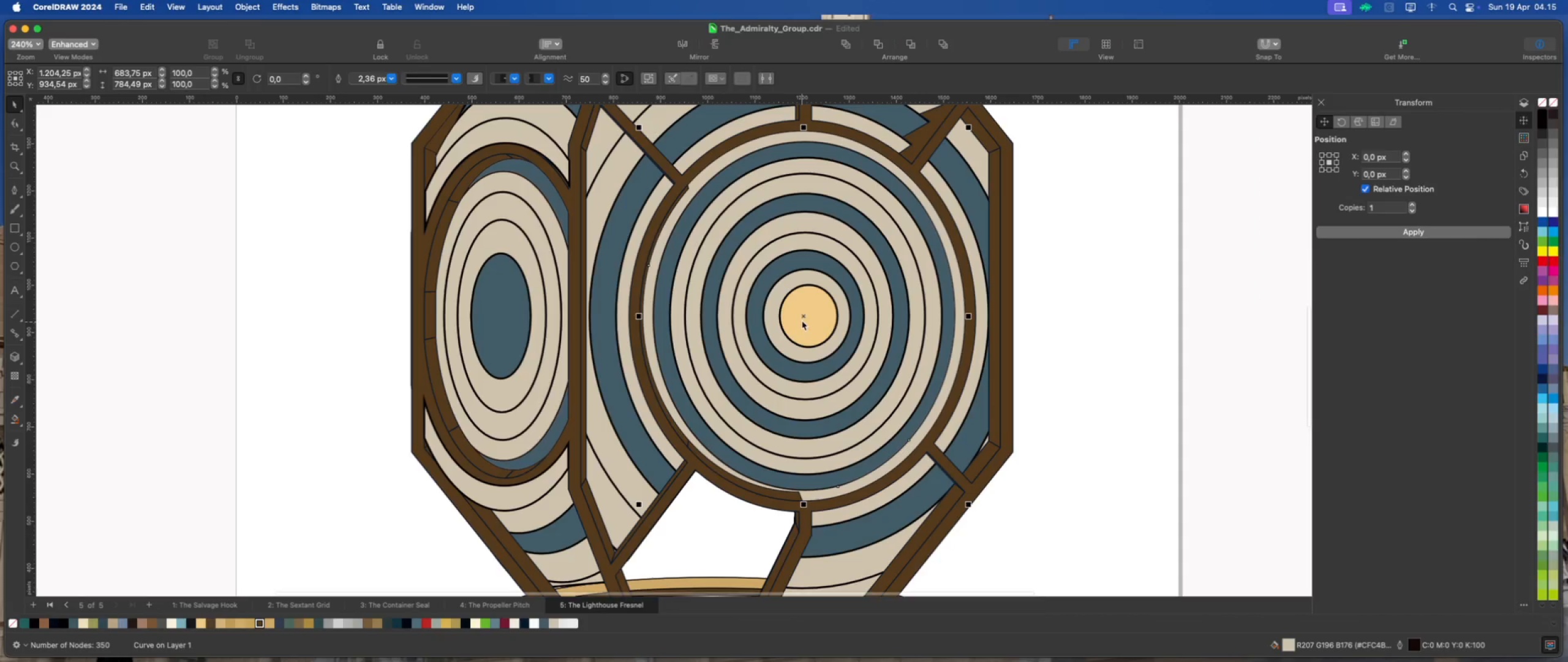 
right_click([802, 316])
 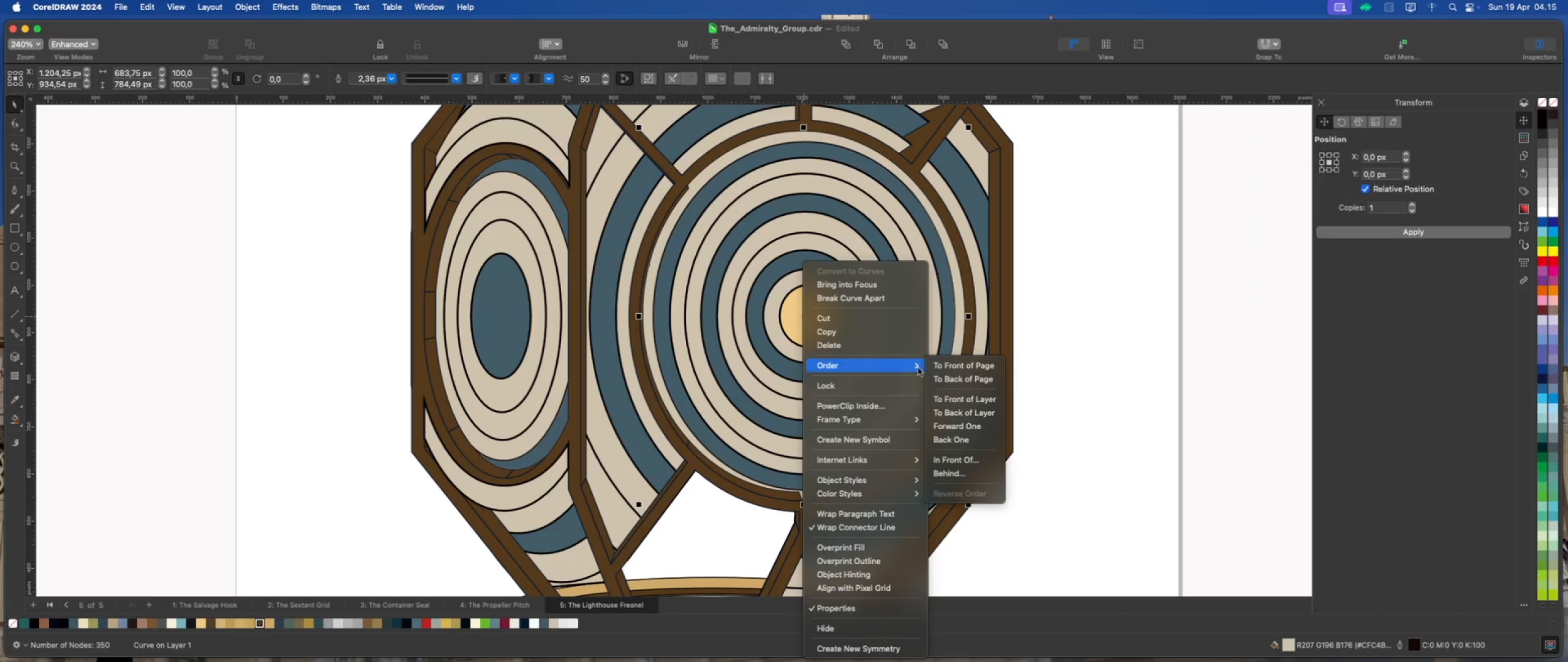 
left_click([956, 369])
 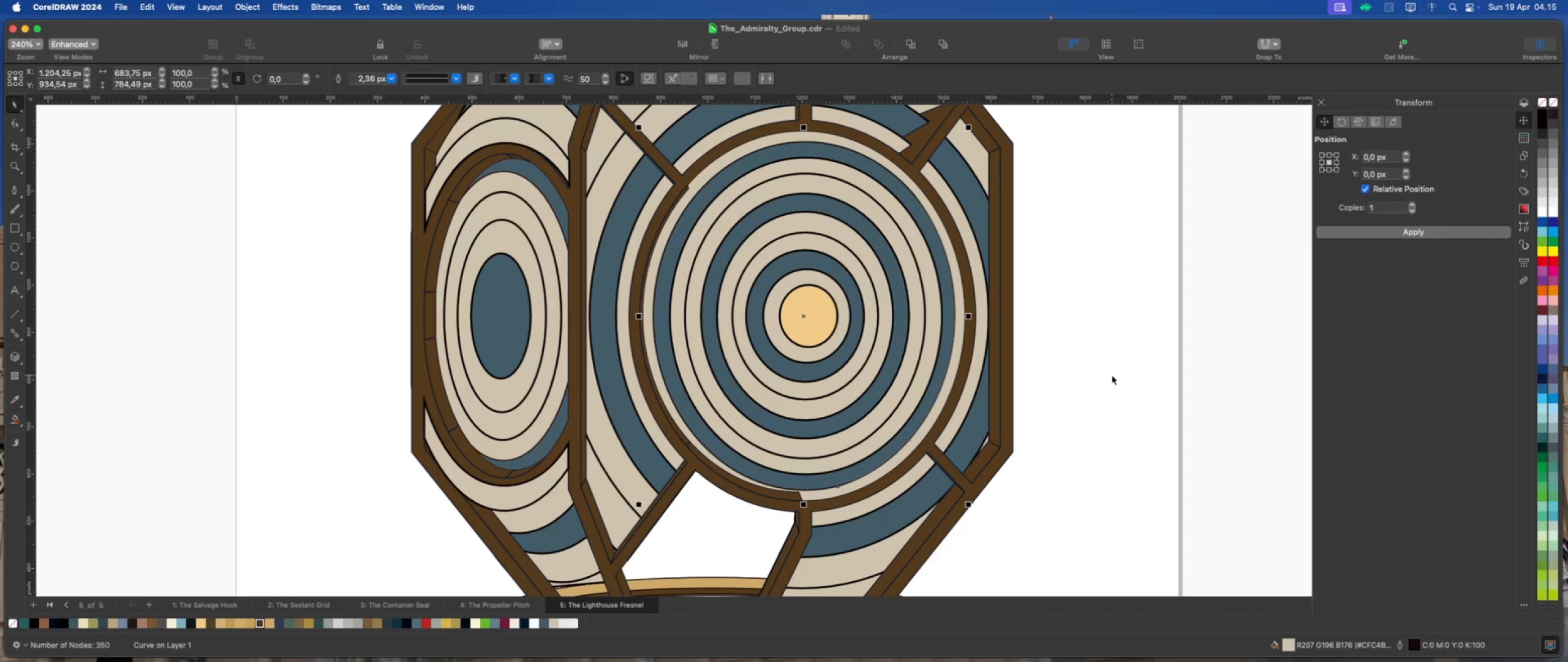 
scroll: coordinate [1071, 367], scroll_direction: down, amount: 2.0
 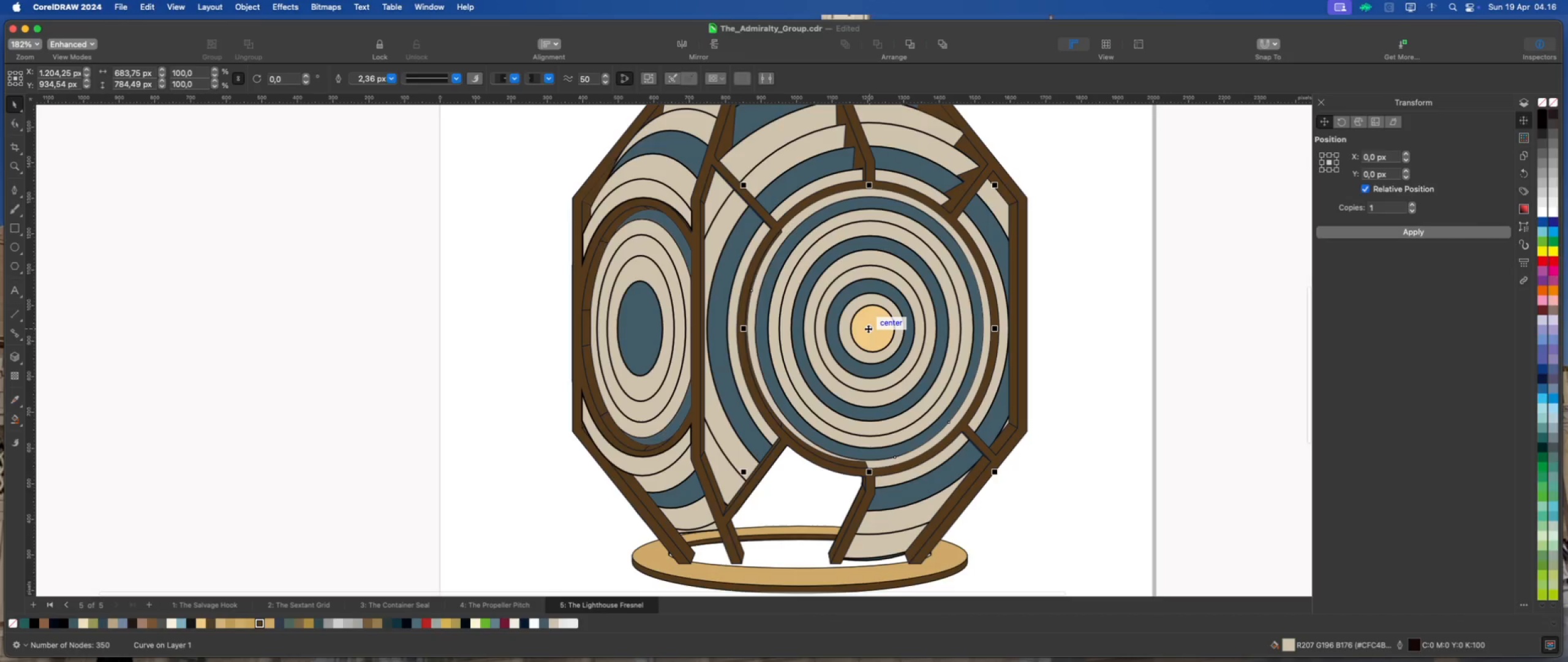 
left_click_drag(start_coordinate=[868, 329], to_coordinate=[1073, 331])
 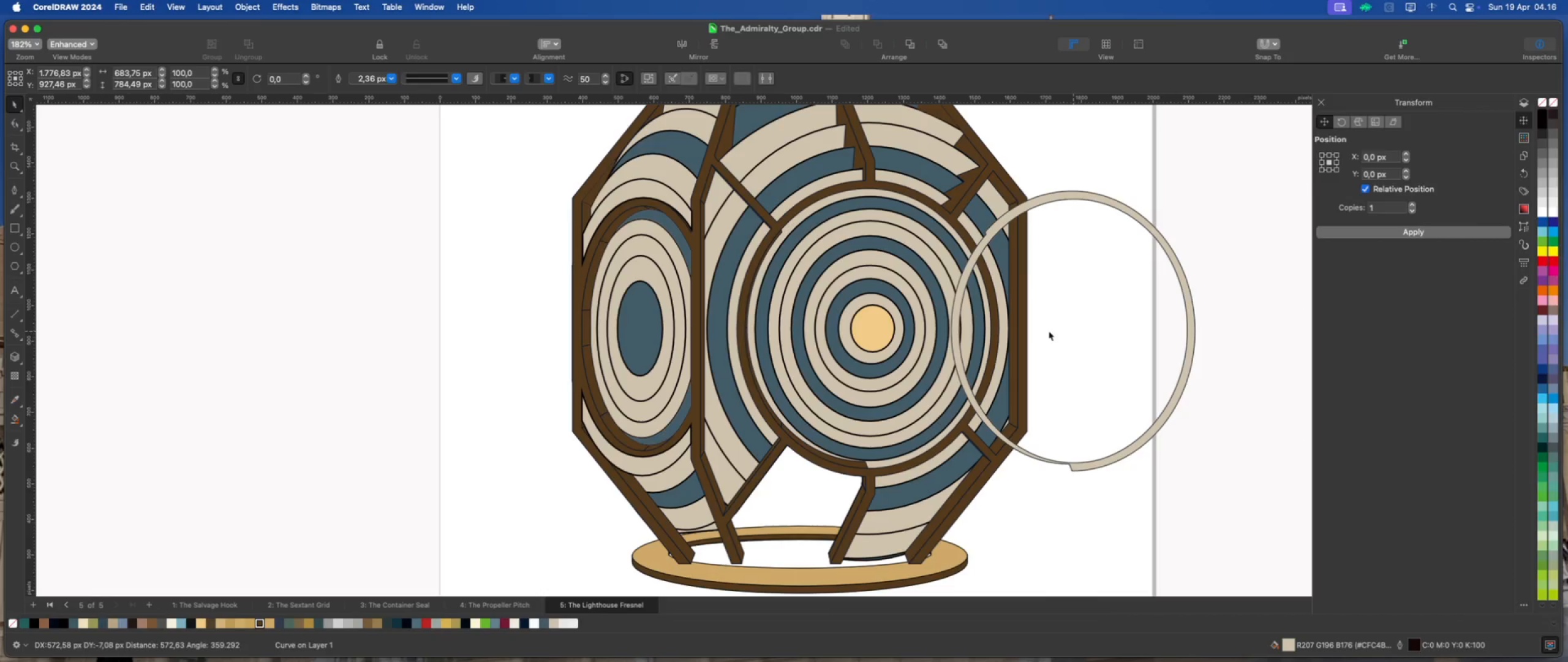 
key(Meta+Z)
 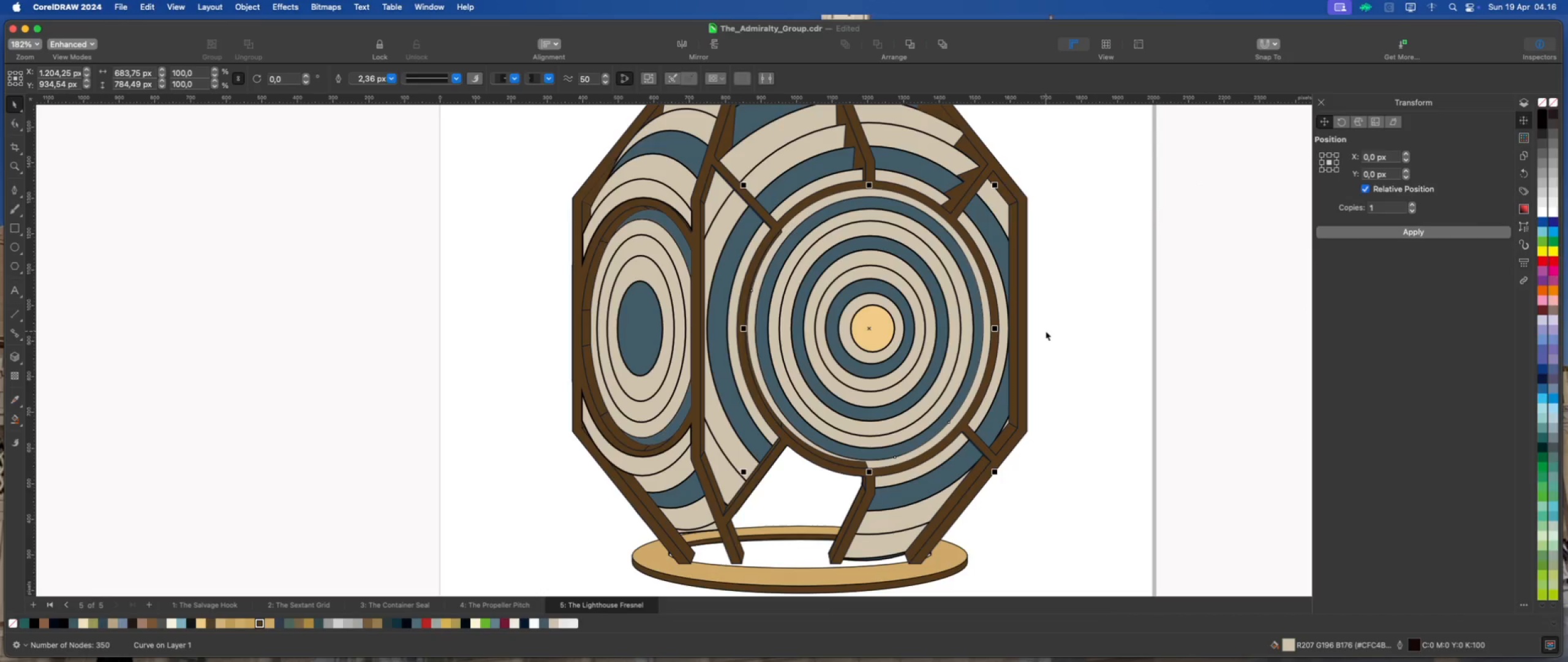 
key(Meta+Z)
 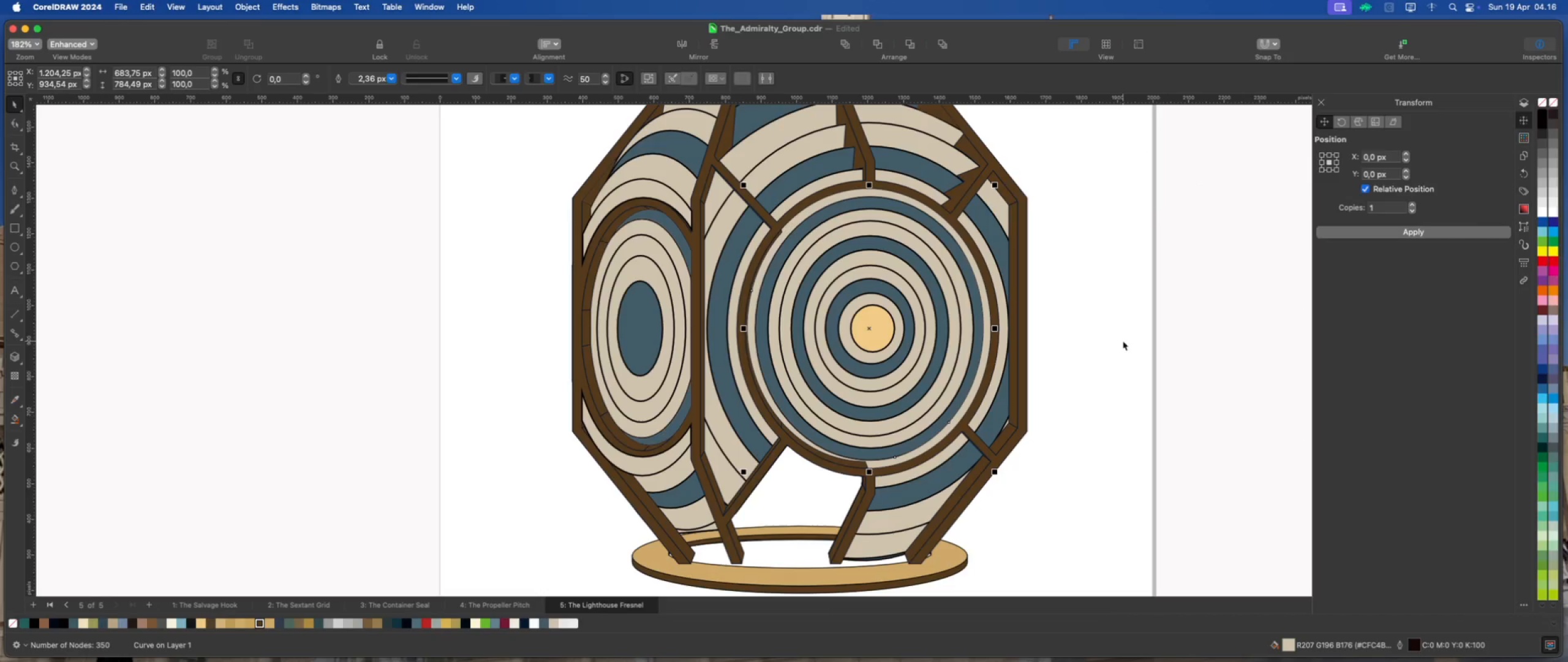 
left_click([1123, 341])
 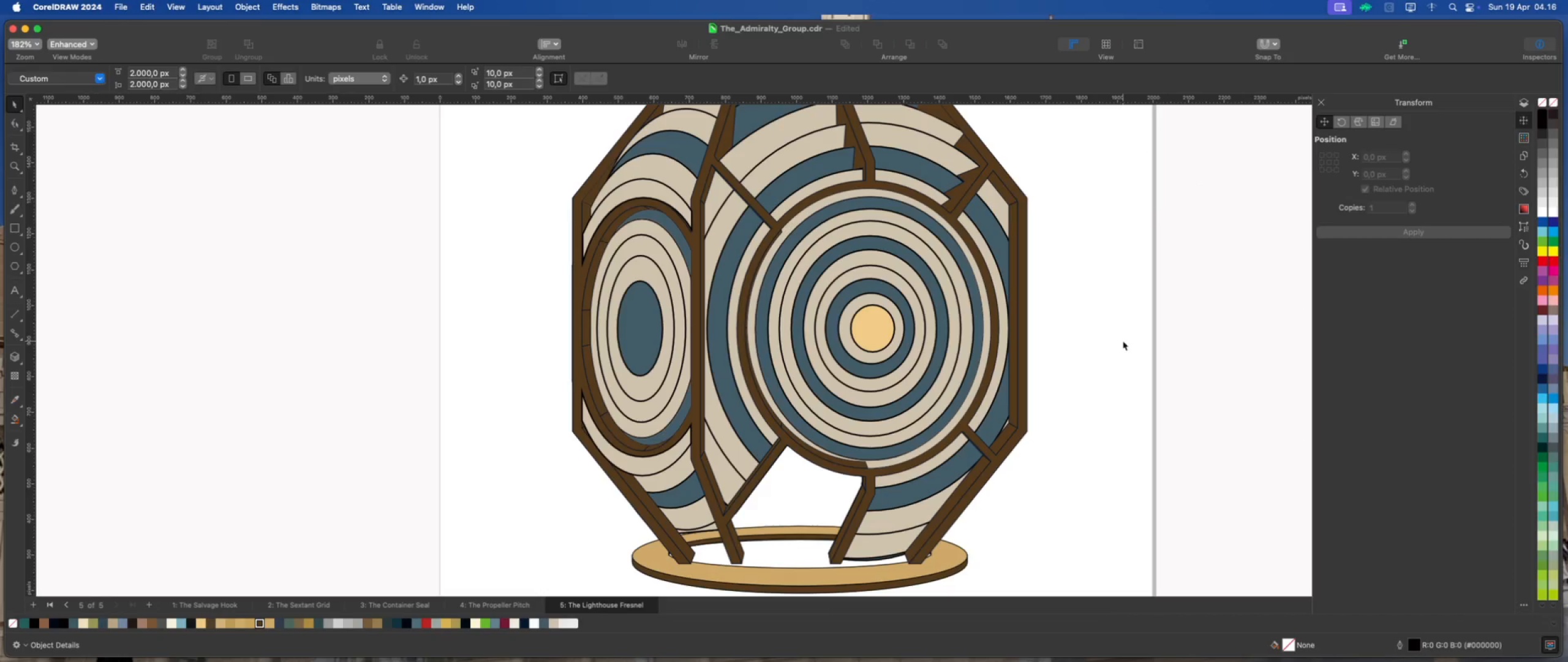 
key(Meta+Z)
 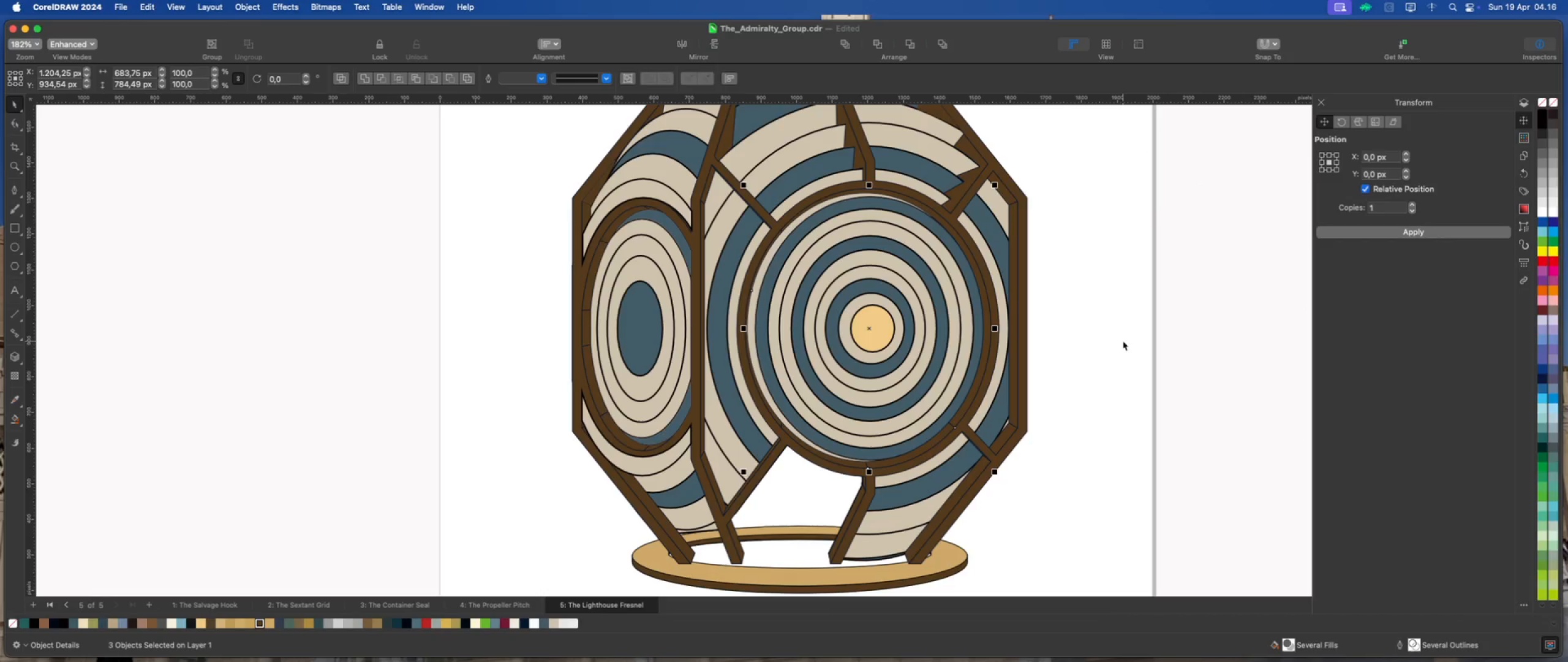 
left_click([1123, 341])
 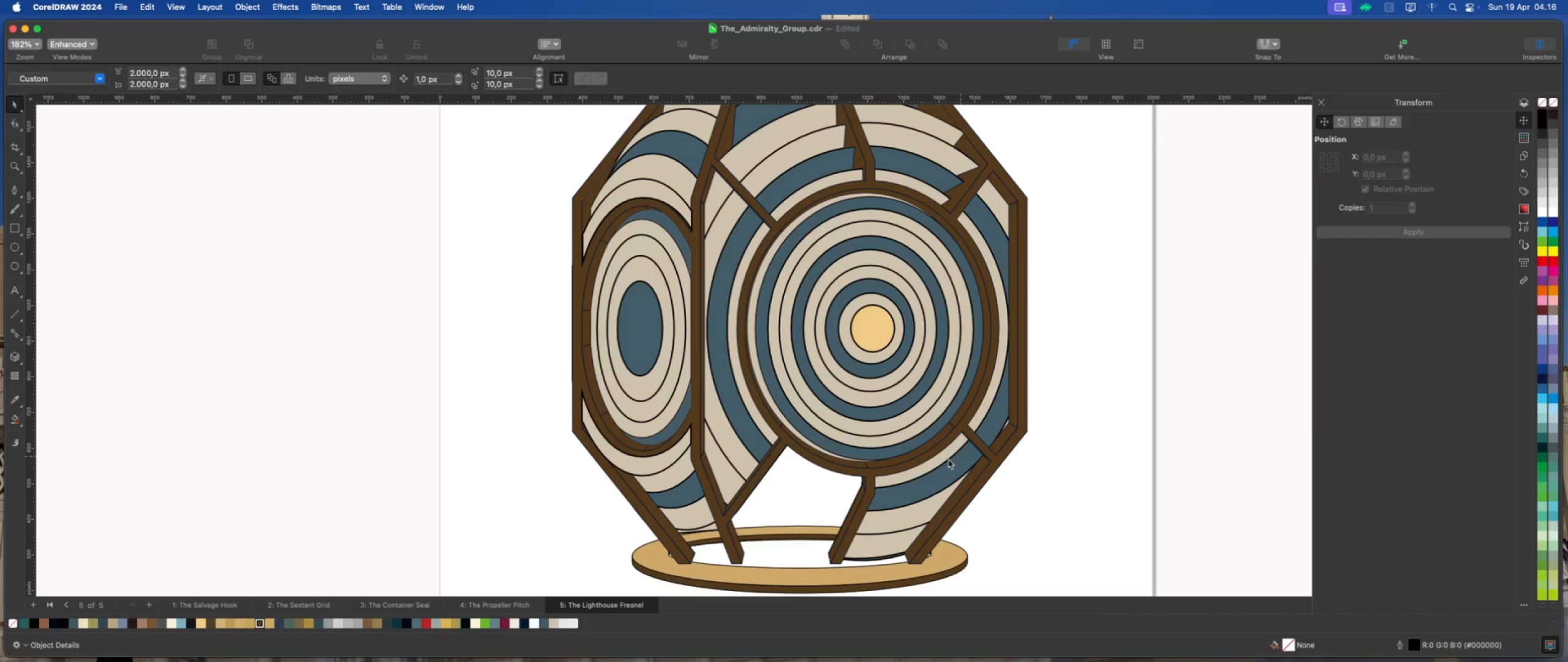 
scroll: coordinate [838, 462], scroll_direction: up, amount: 4.0
 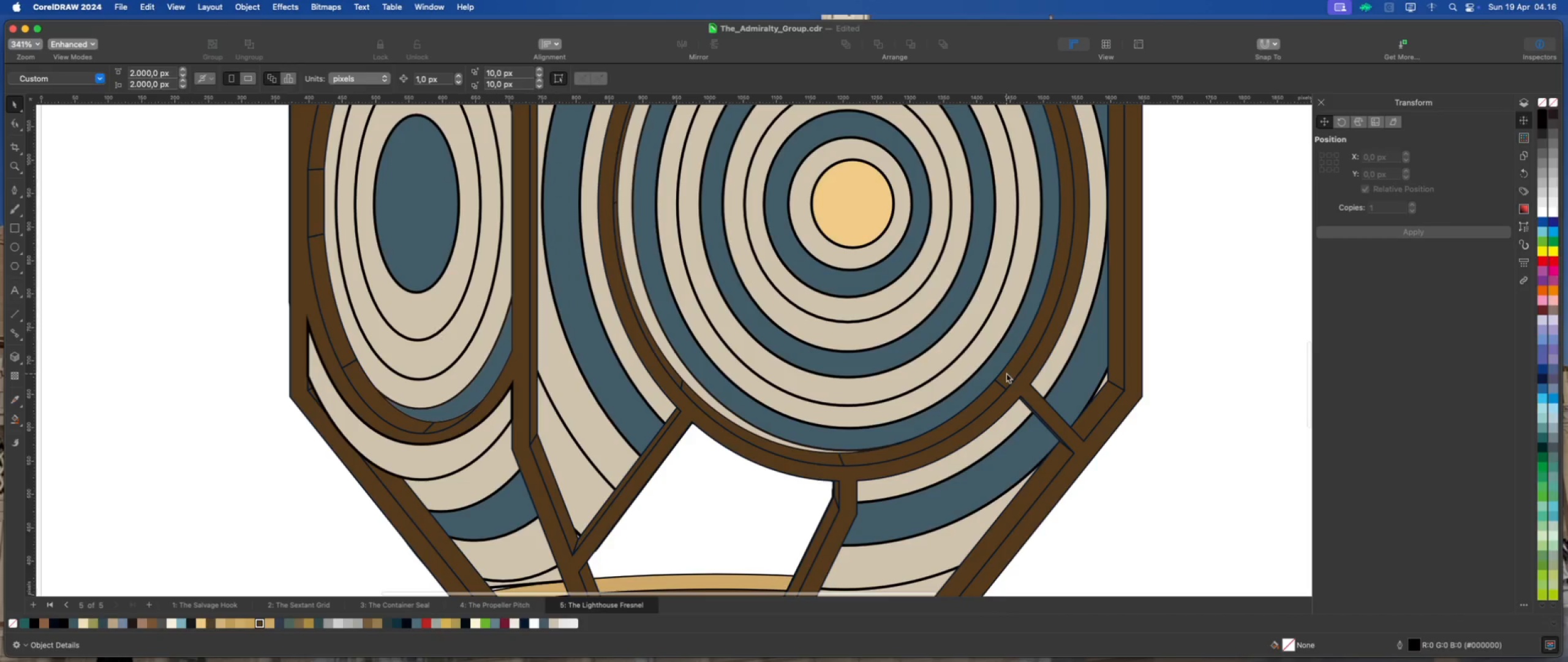 
left_click([1010, 373])
 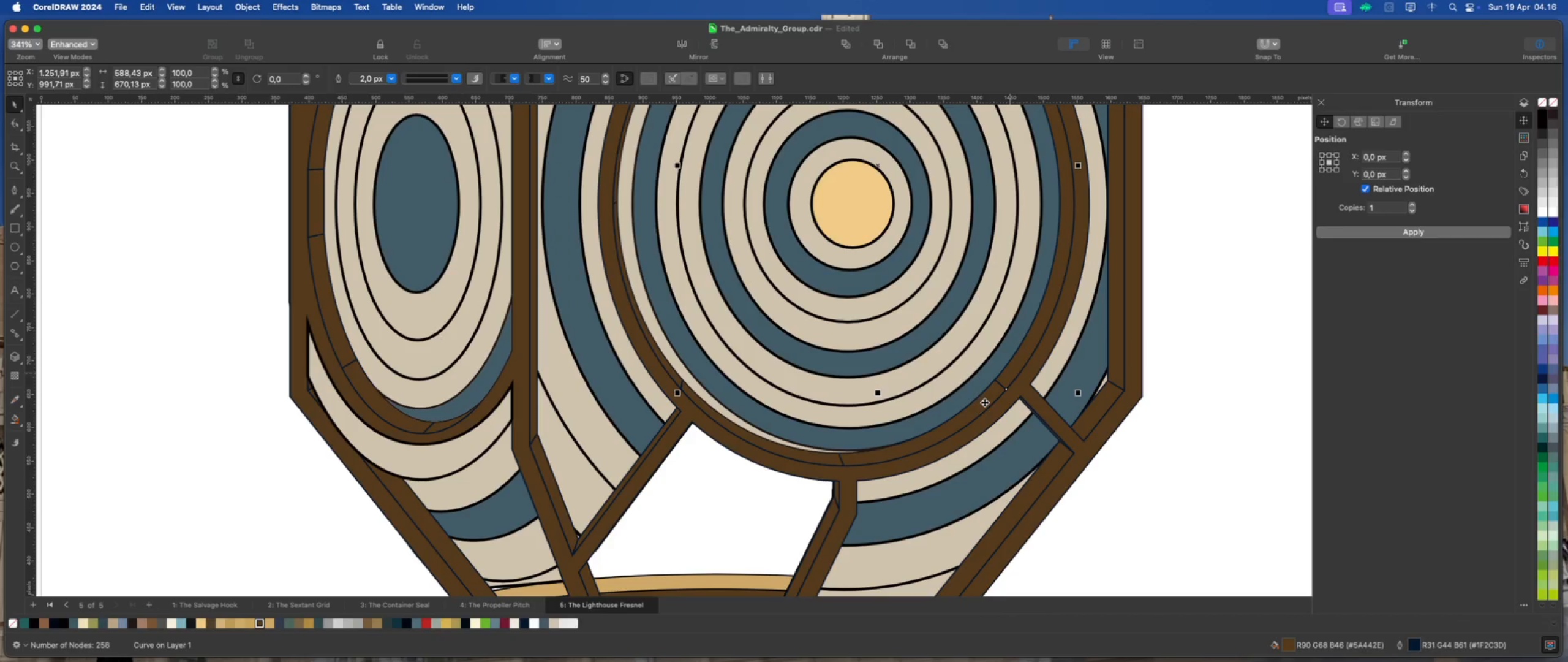 
hold_key(key=ShiftLeft, duration=0.72)
left_click([979, 406])
 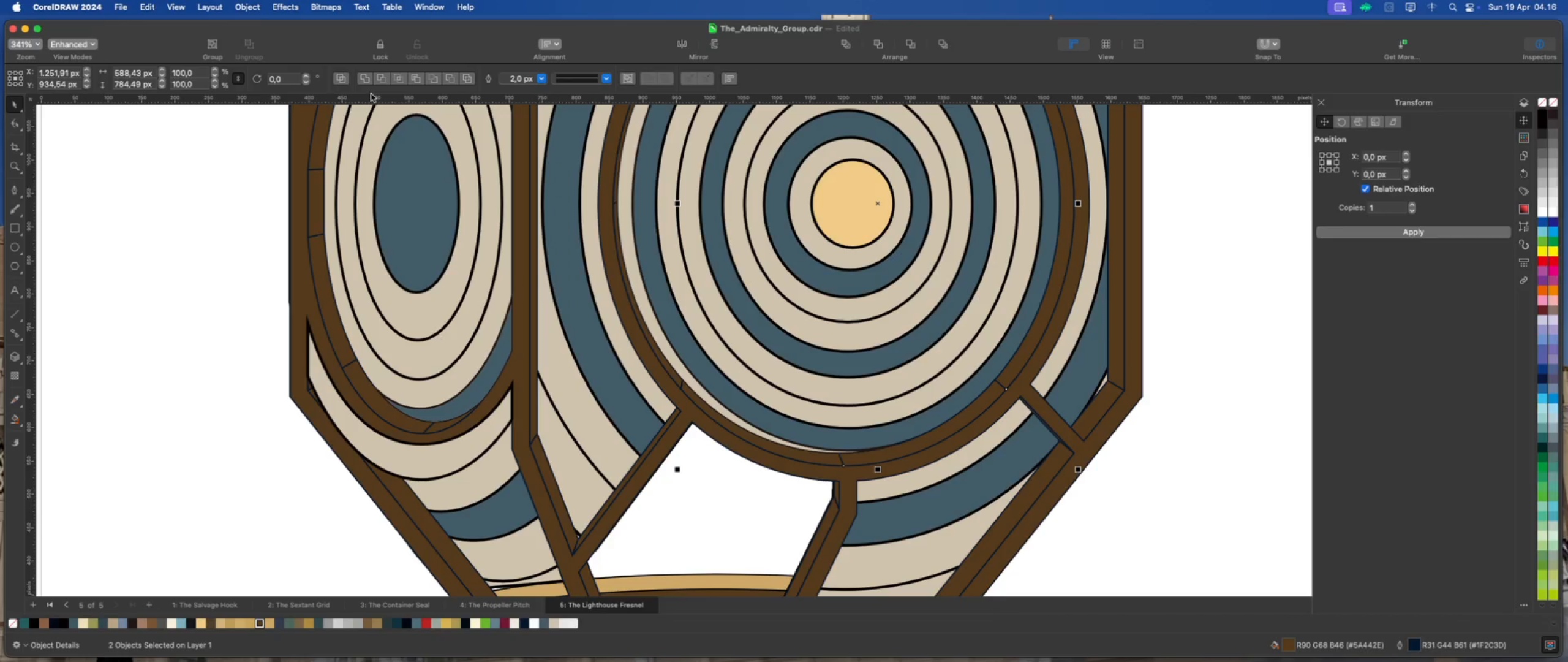 
left_click([364, 78])
 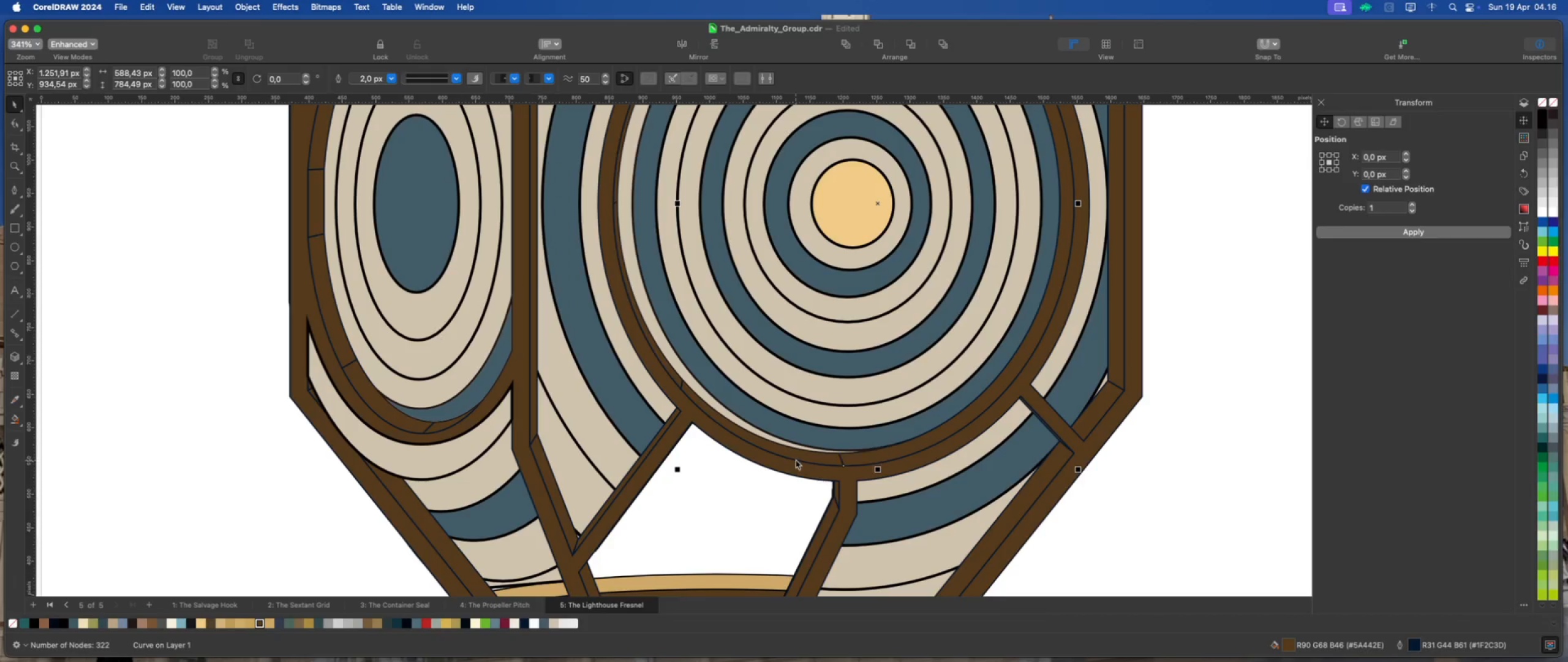 
hold_key(key=ShiftLeft, duration=0.66)
left_click([796, 455])
 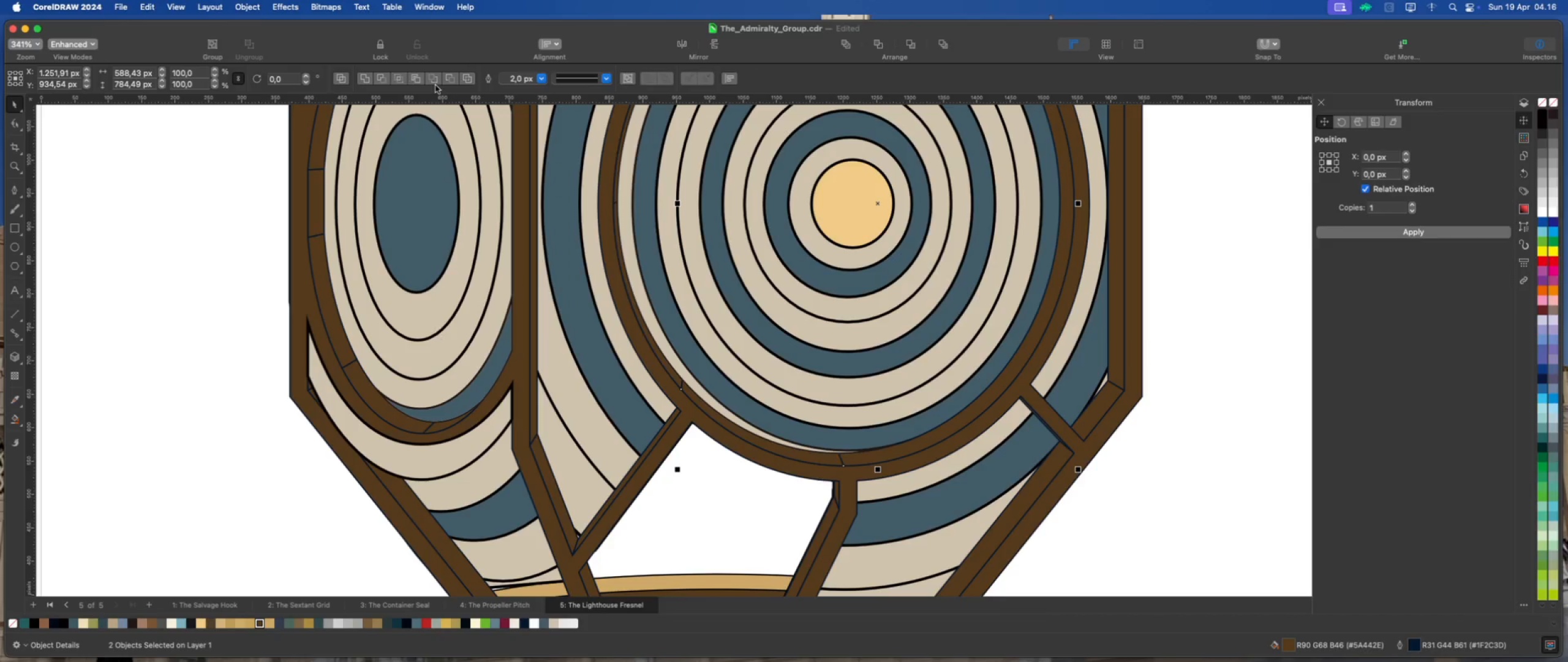 
left_click([367, 78])
 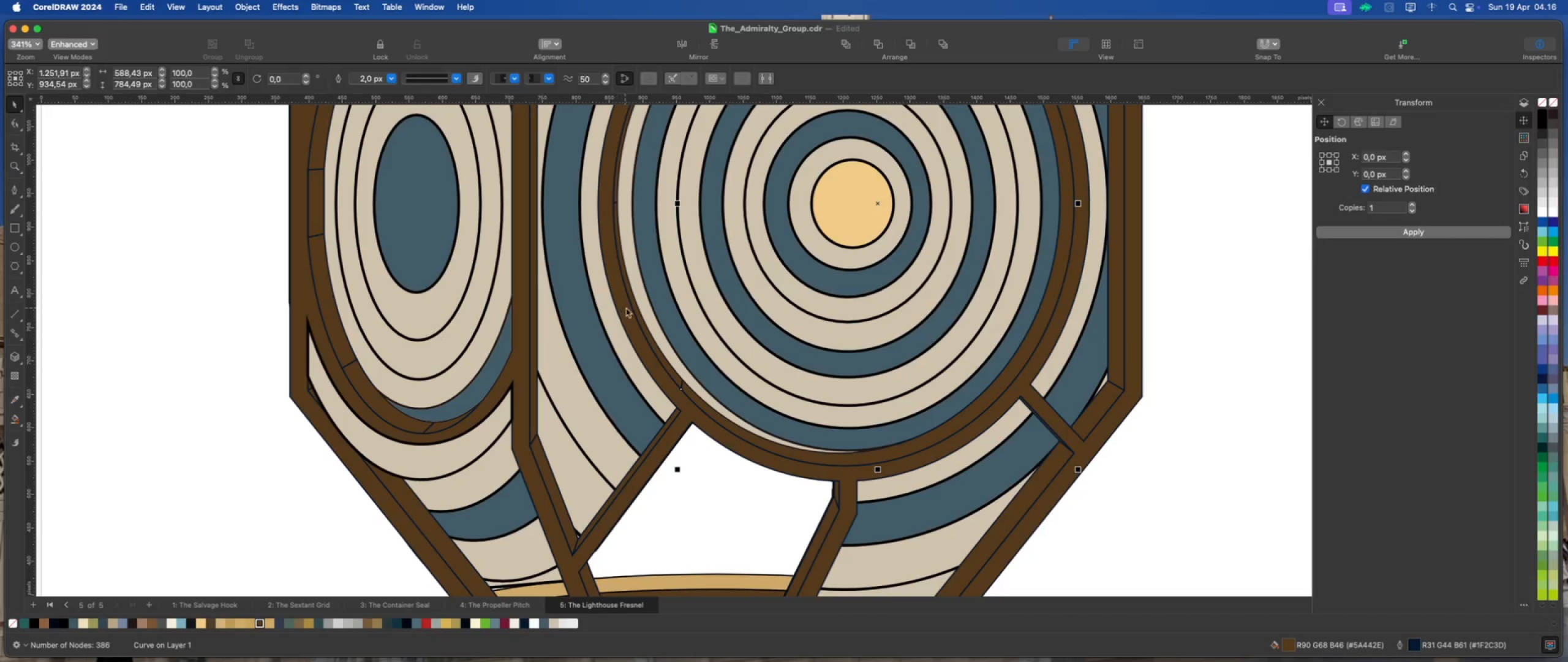 
scroll: coordinate [642, 314], scroll_direction: up, amount: 4.0
 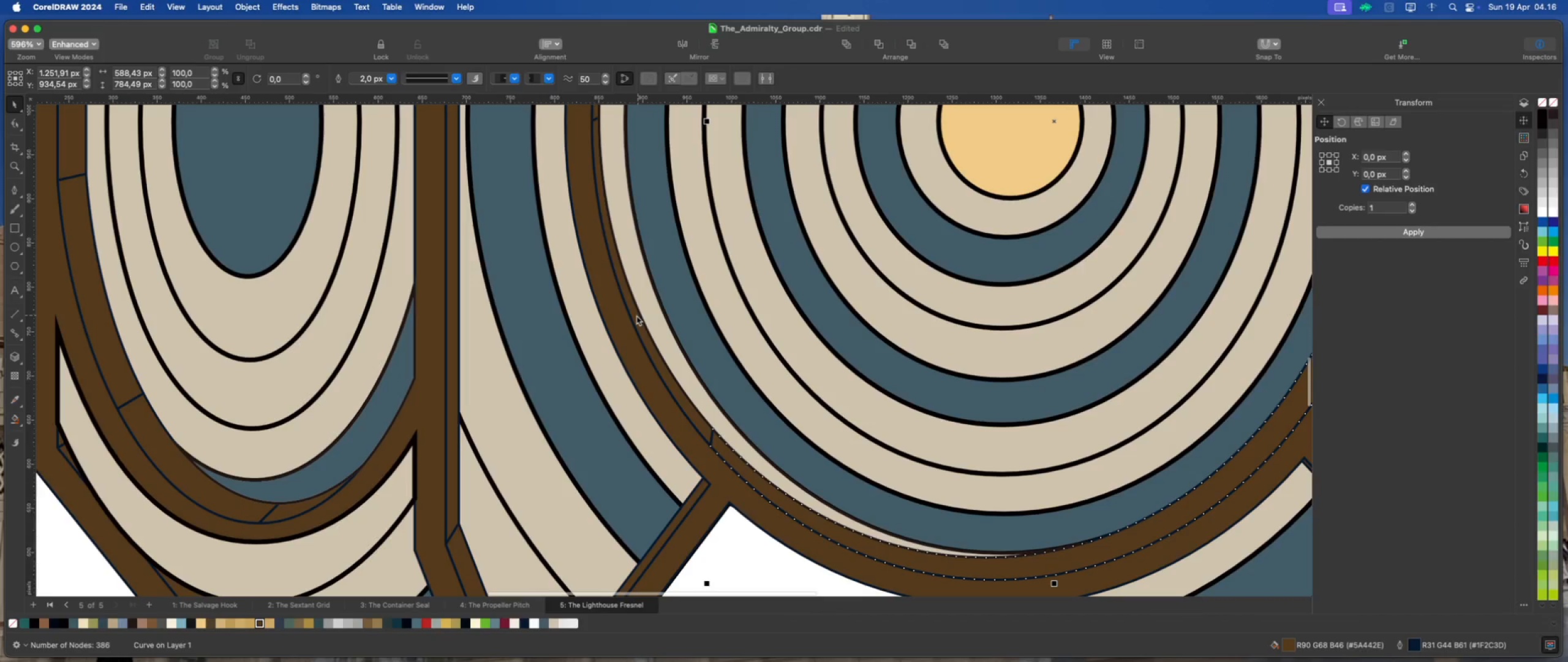 
hold_key(key=ShiftLeft, duration=0.73)
left_click([636, 316])
 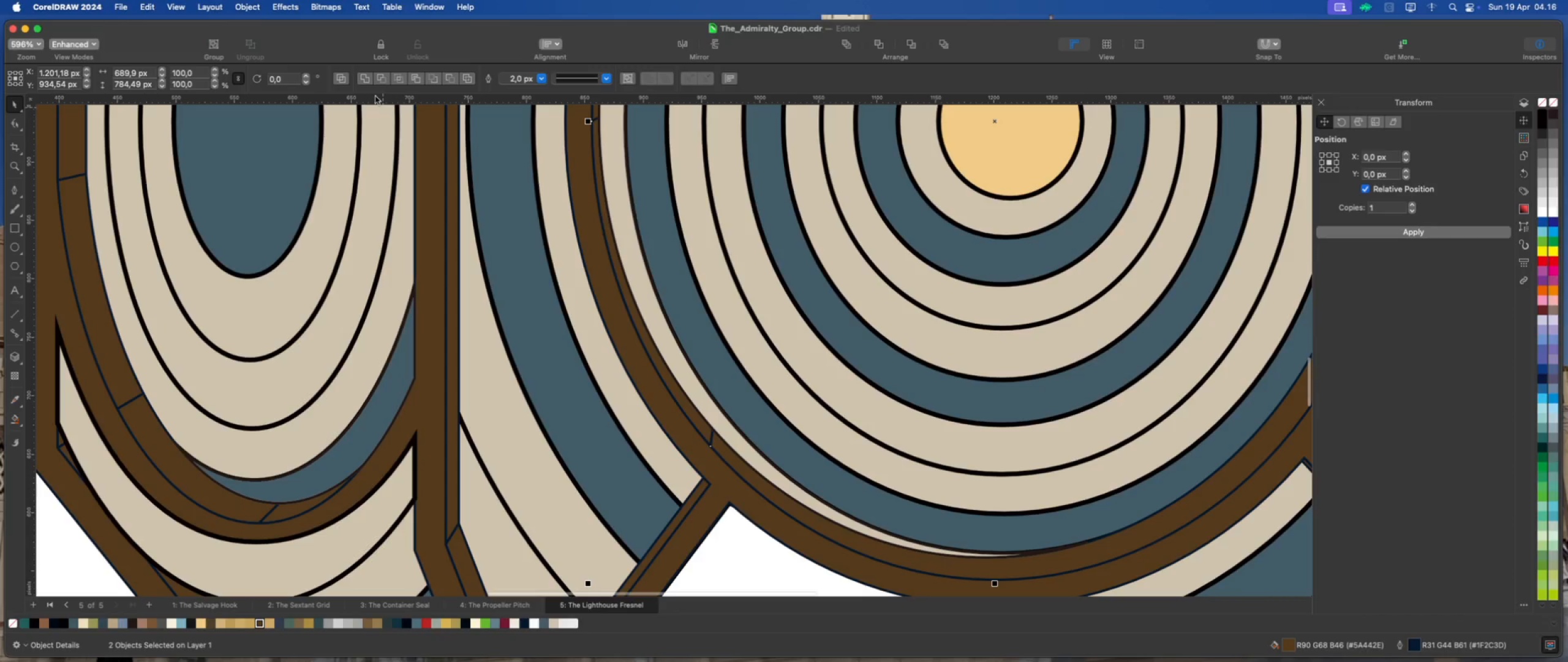 
left_click([365, 80])
 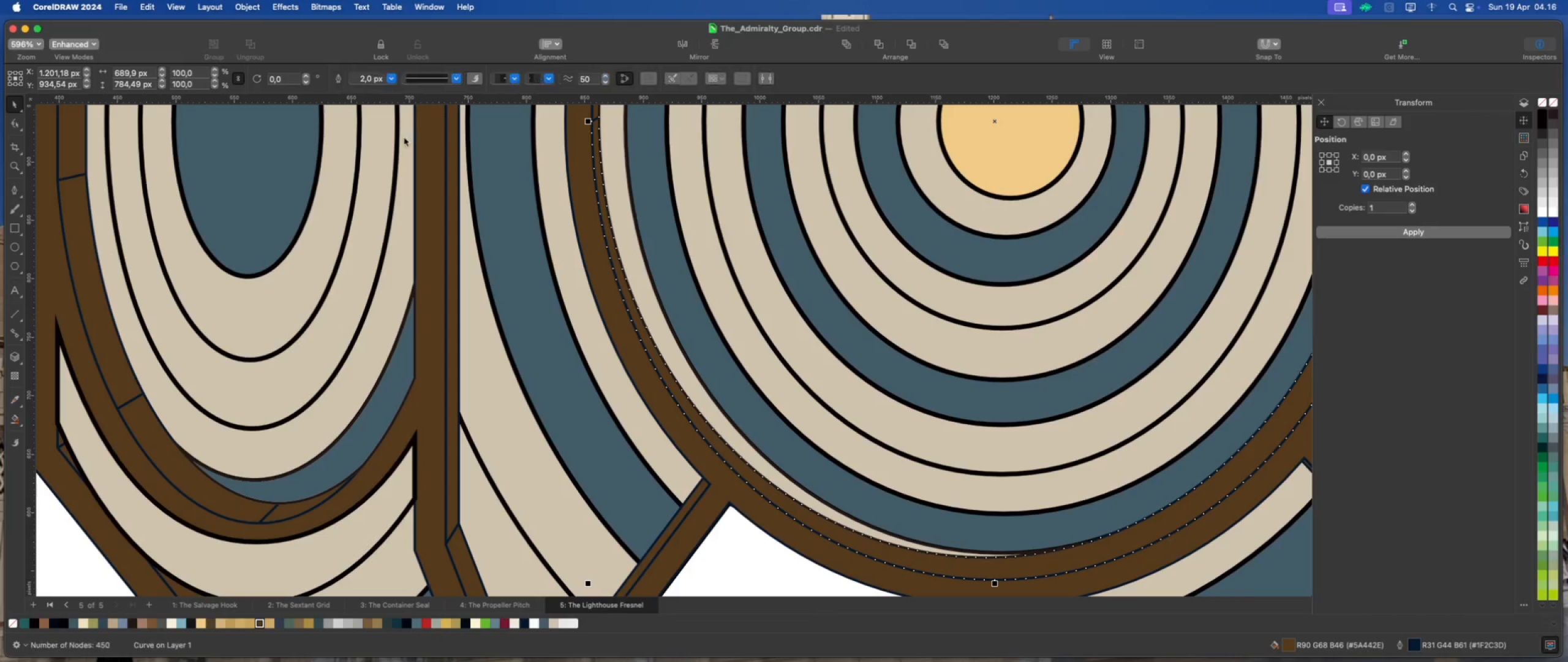 
scroll: coordinate [679, 382], scroll_direction: down, amount: 7.0
 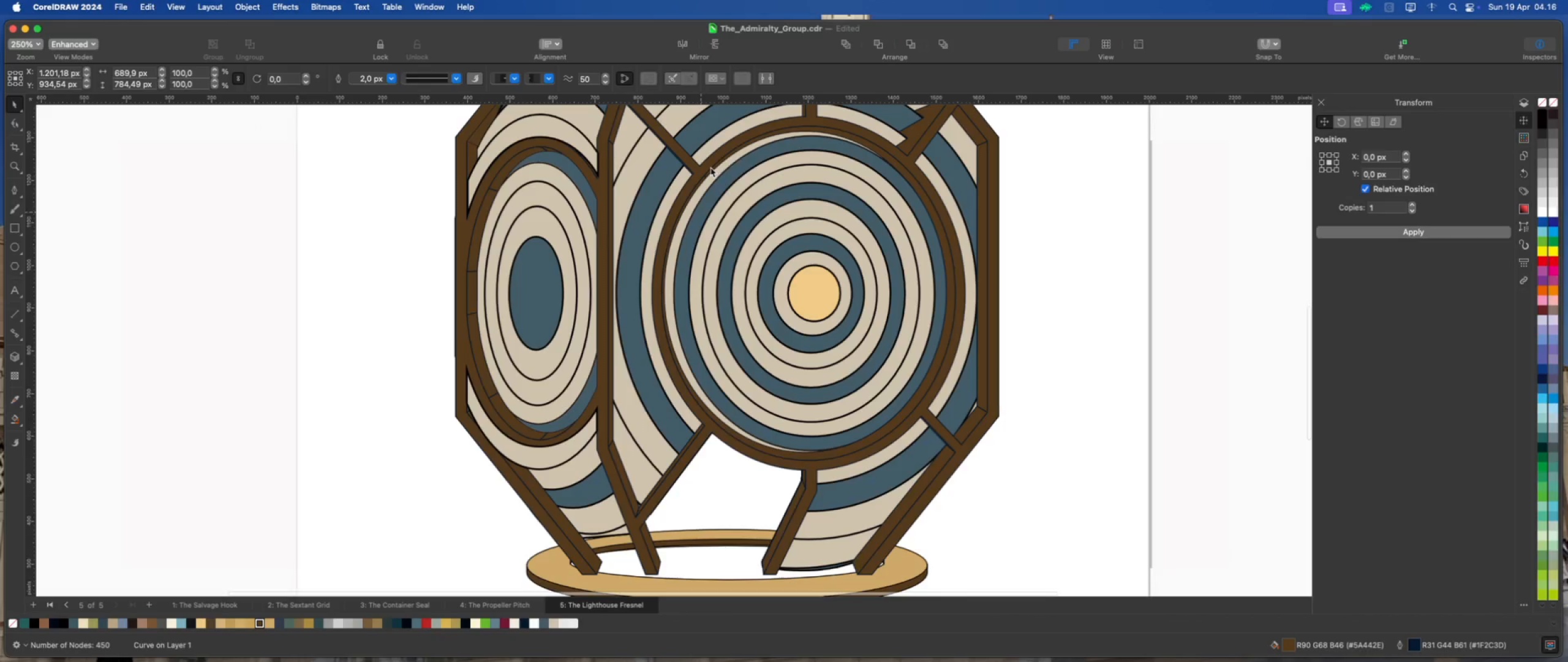 
scroll: coordinate [700, 189], scroll_direction: up, amount: 7.0
 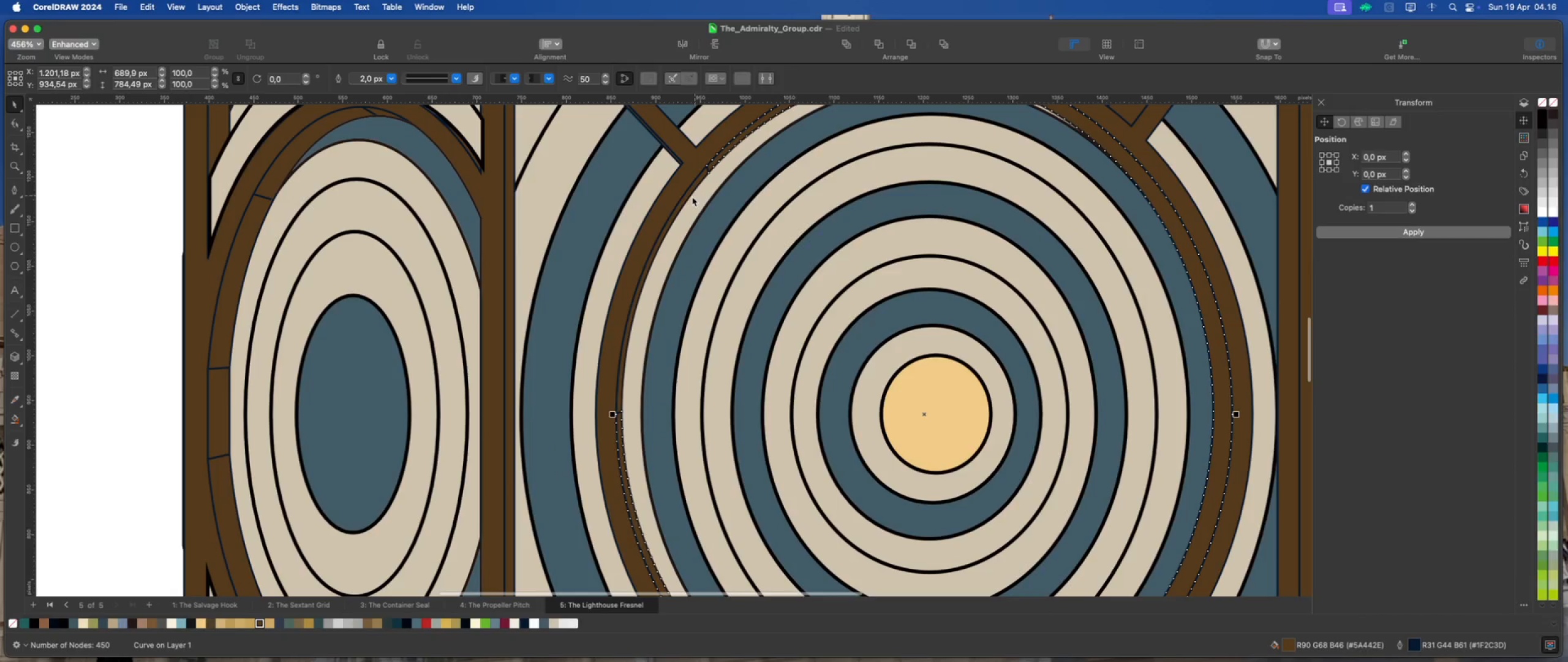 
hold_key(key=ShiftLeft, duration=0.92)
left_click([688, 197])
 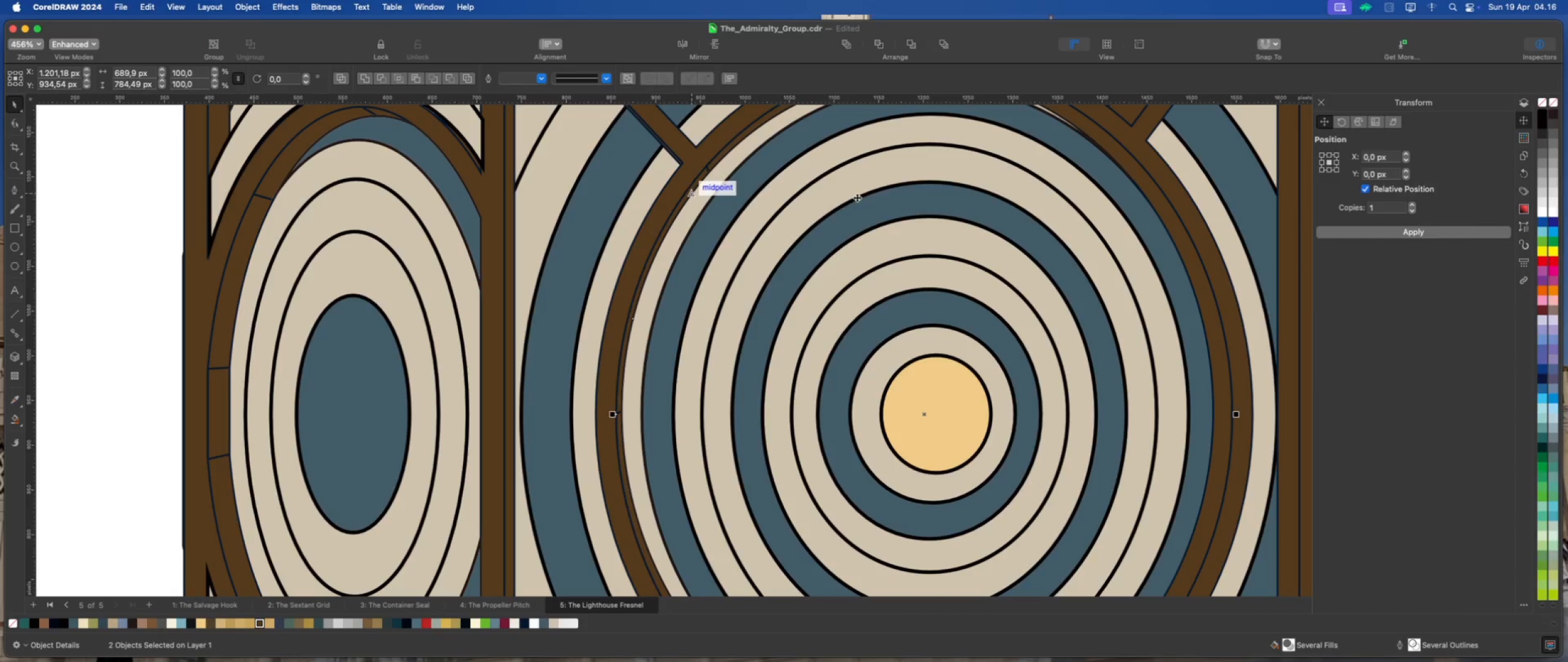 
left_click([1242, 149])
 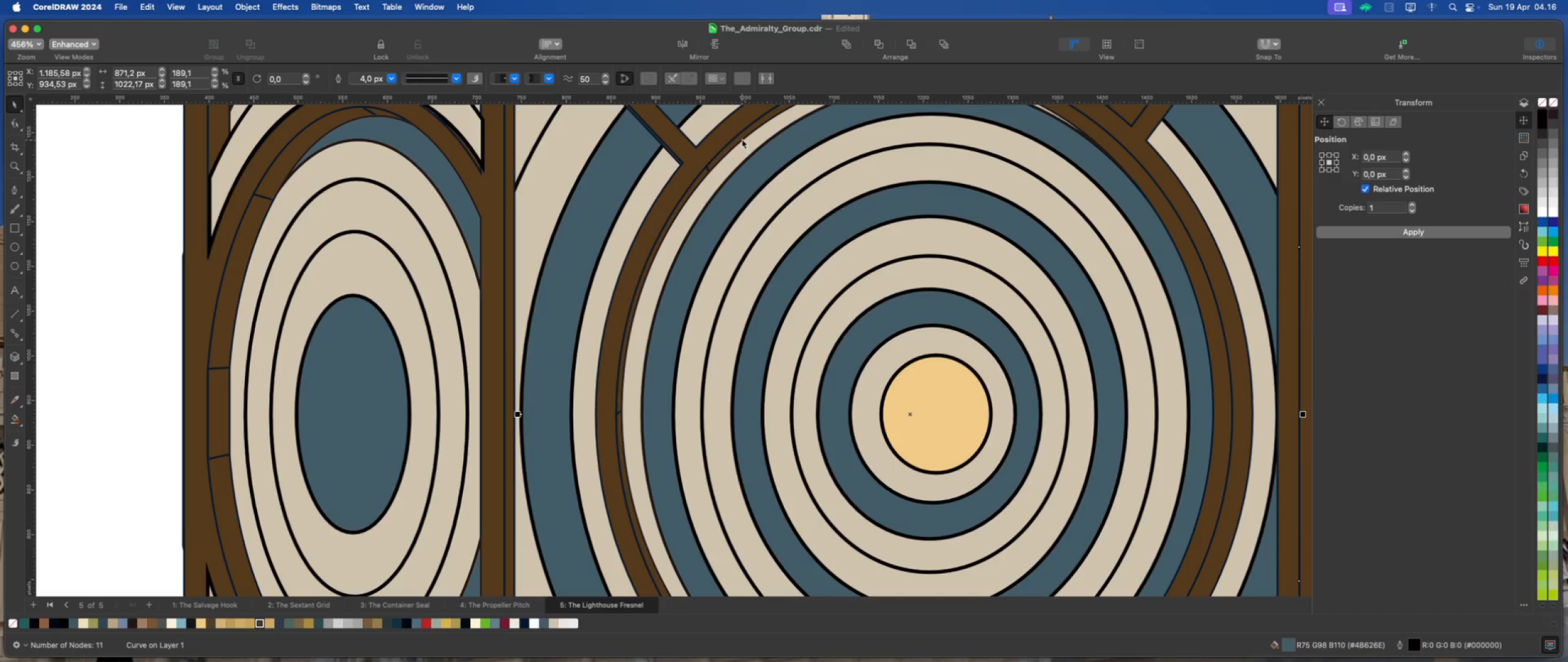 
left_click([742, 136])
 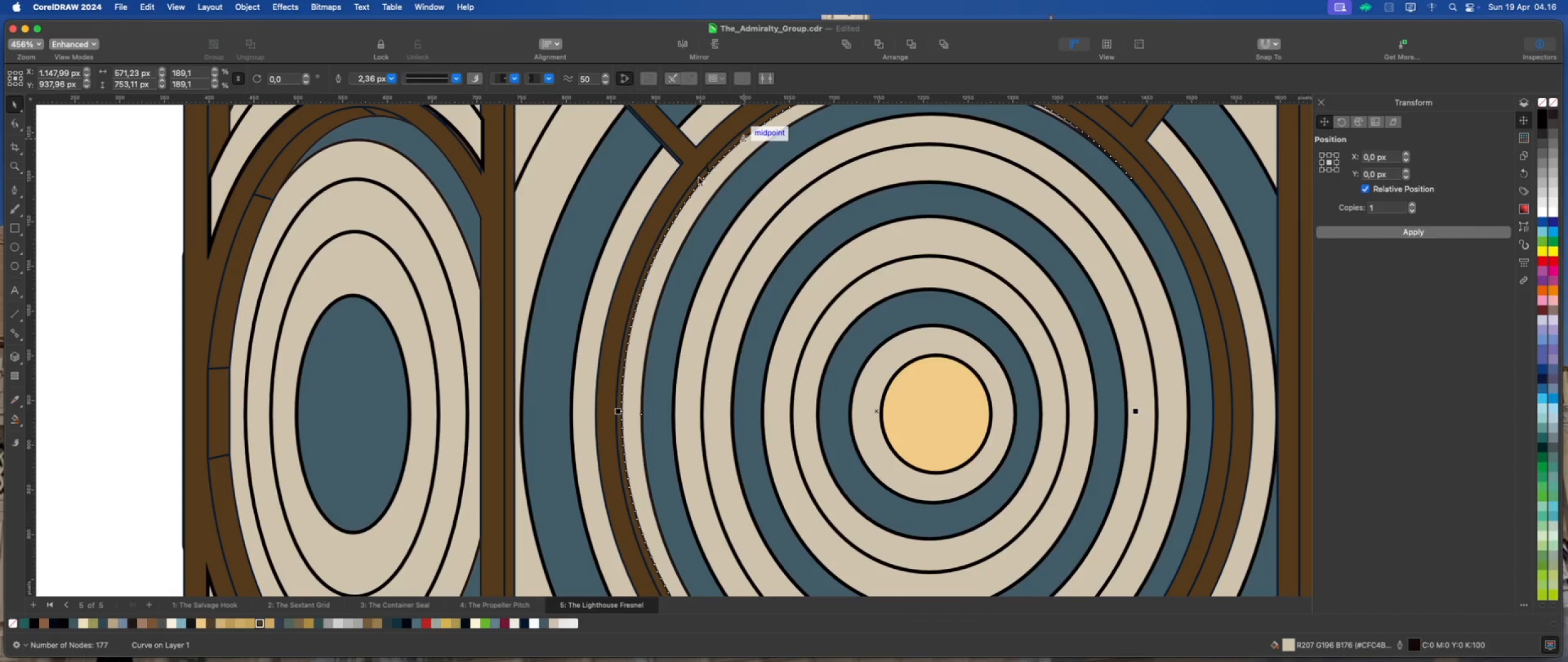 
scroll: coordinate [690, 190], scroll_direction: up, amount: 2.0
 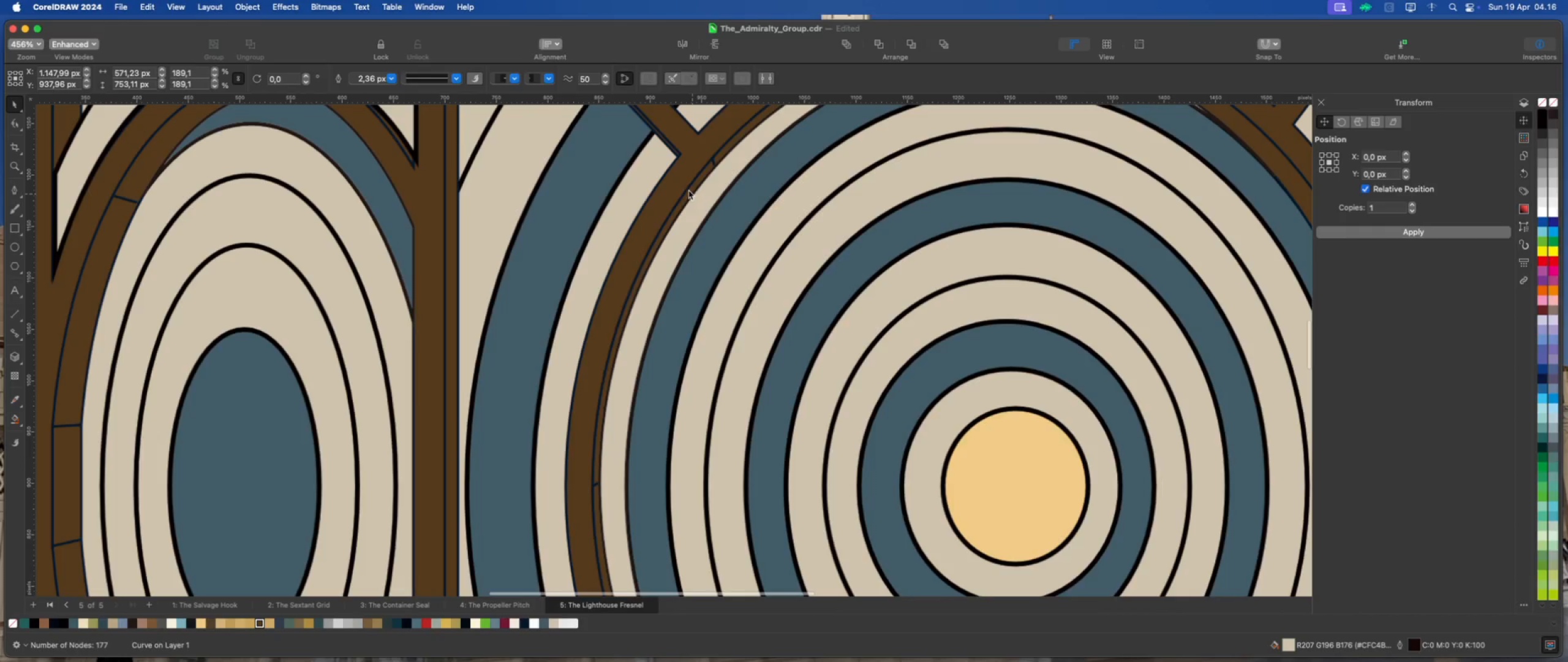 
scroll: coordinate [685, 191], scroll_direction: down, amount: 4.0
 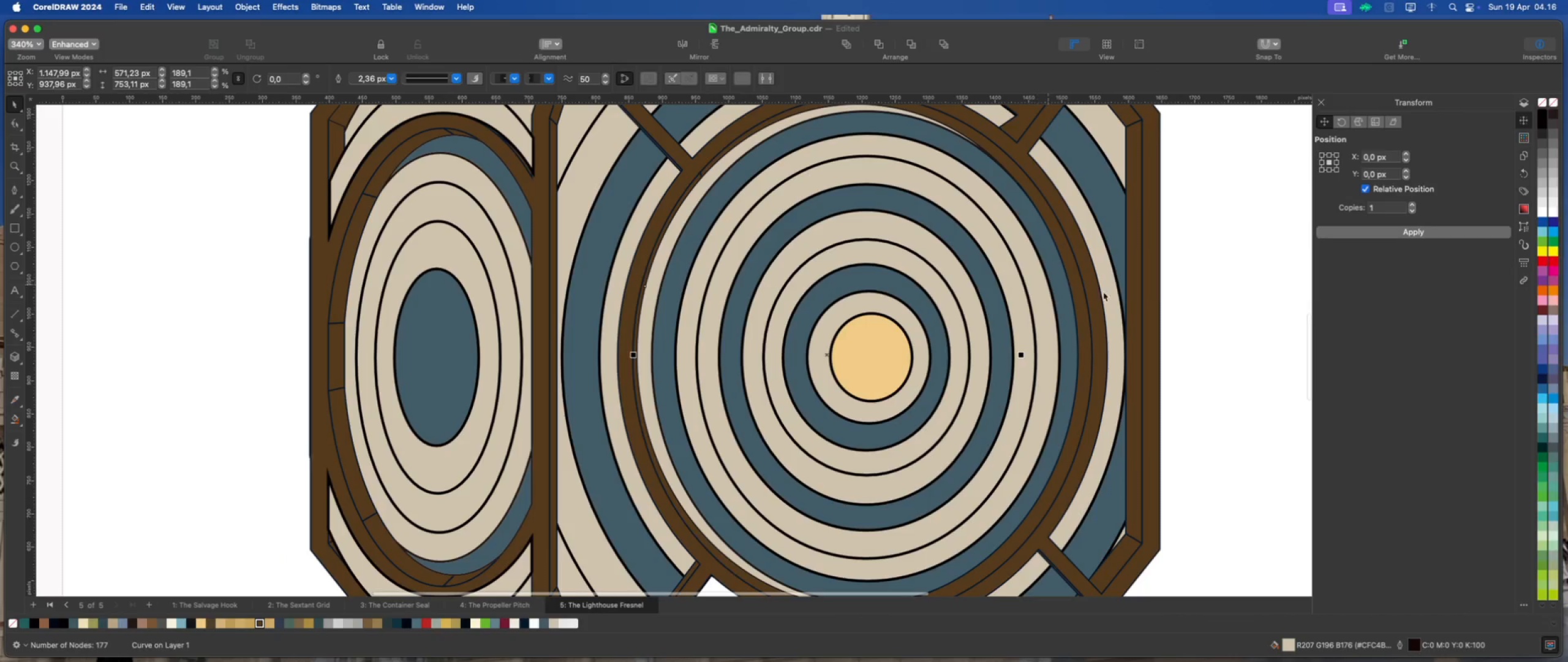 
left_click([1210, 294])
 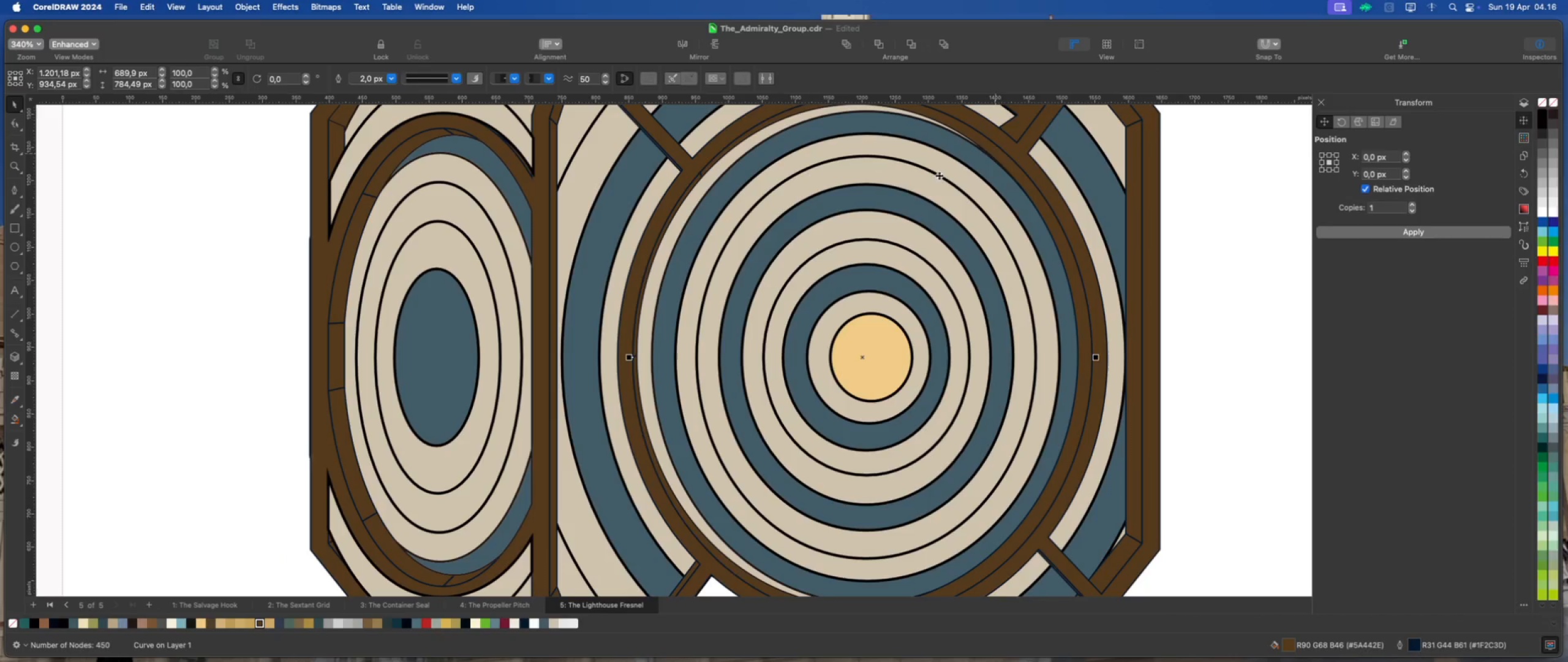 
scroll: coordinate [635, 333], scroll_direction: up, amount: 4.0
 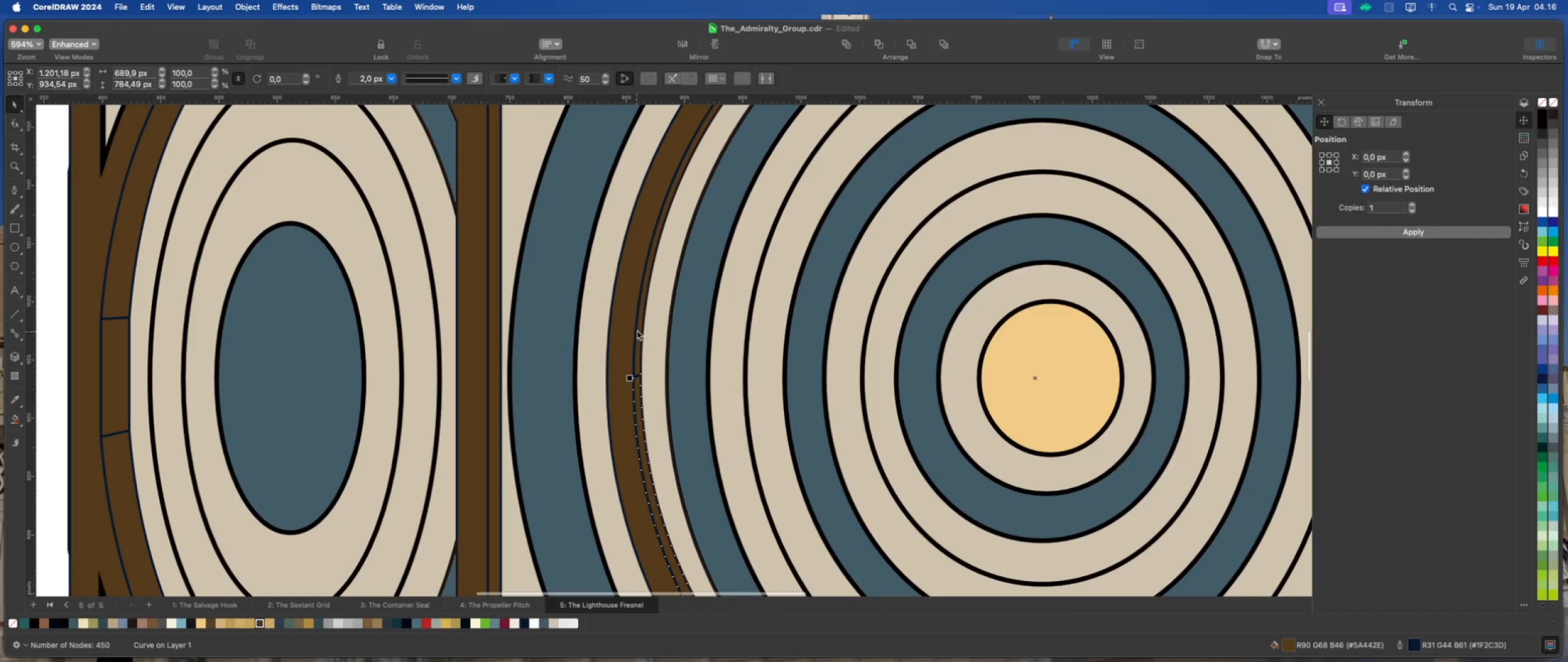 
hold_key(key=ShiftLeft, duration=0.94)
left_click([638, 330])
 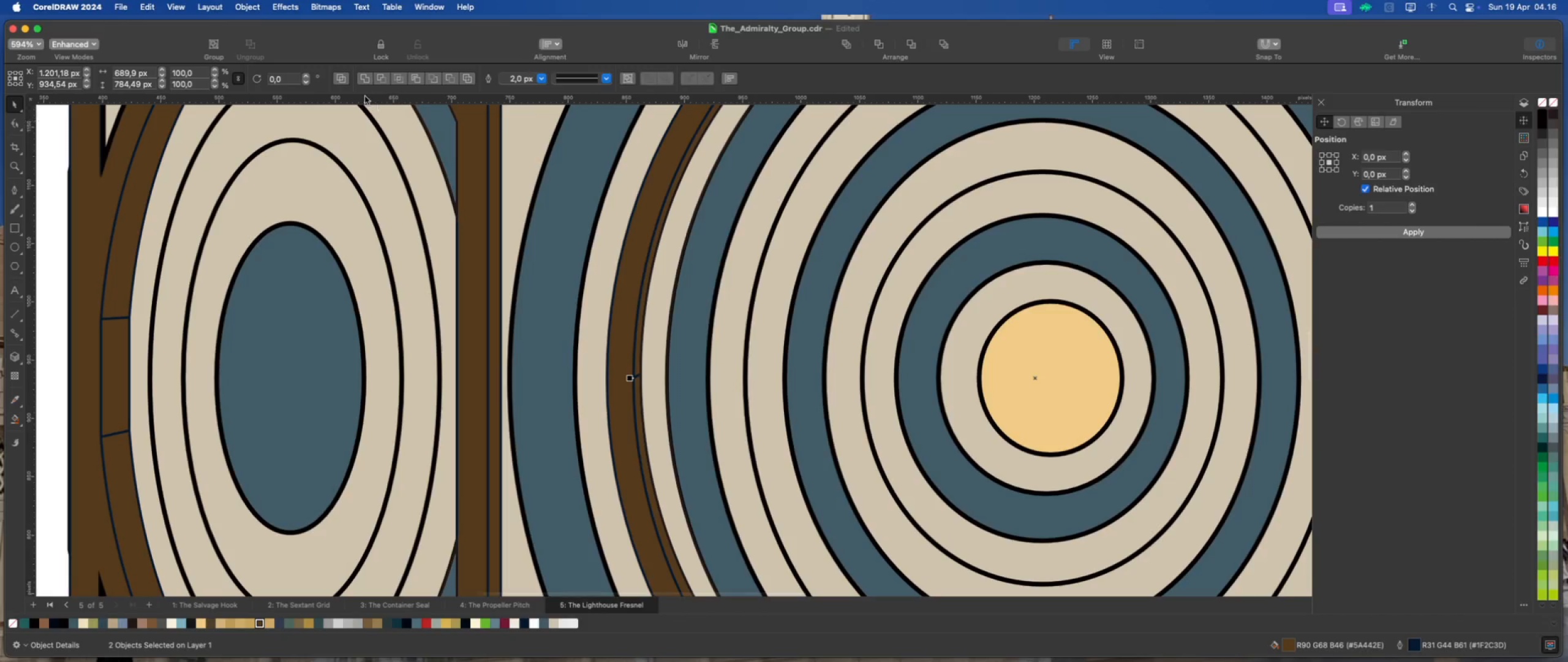 
left_click([362, 80])
 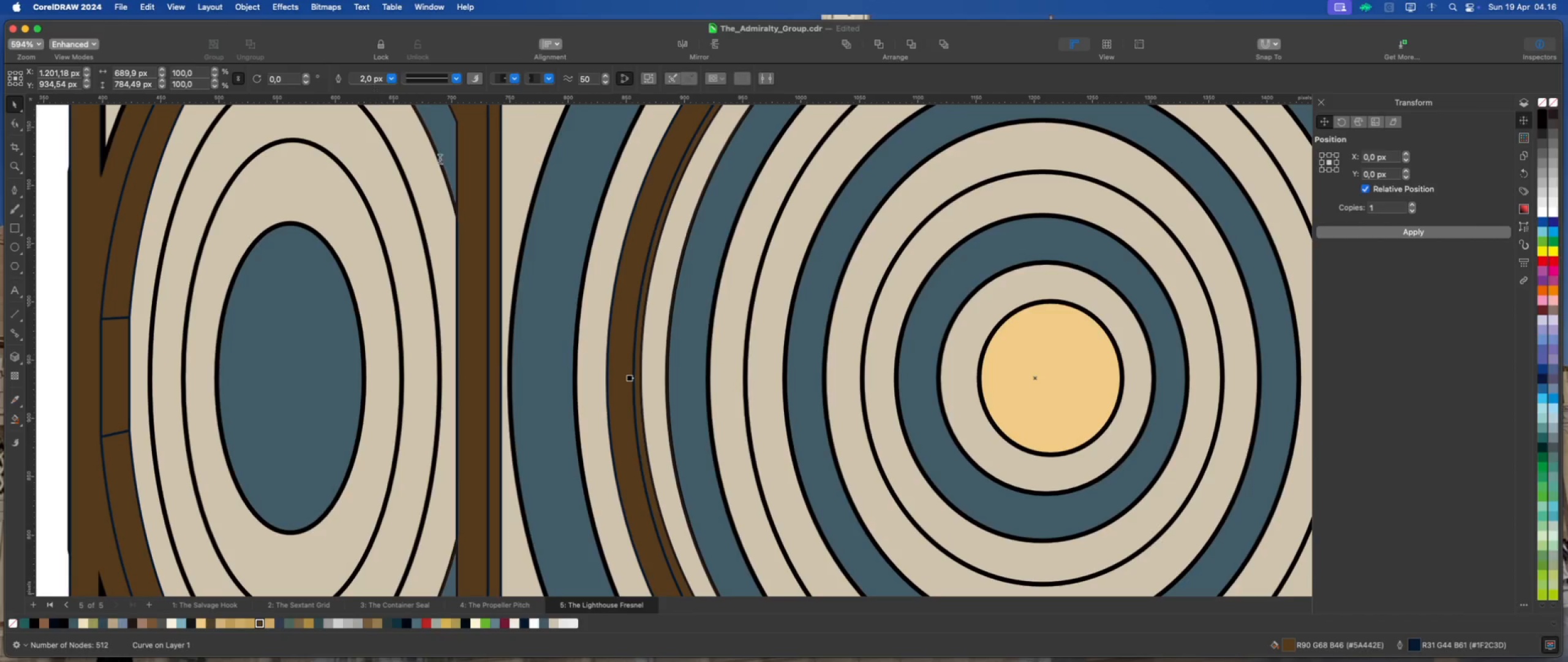 
scroll: coordinate [822, 313], scroll_direction: down, amount: 8.0
 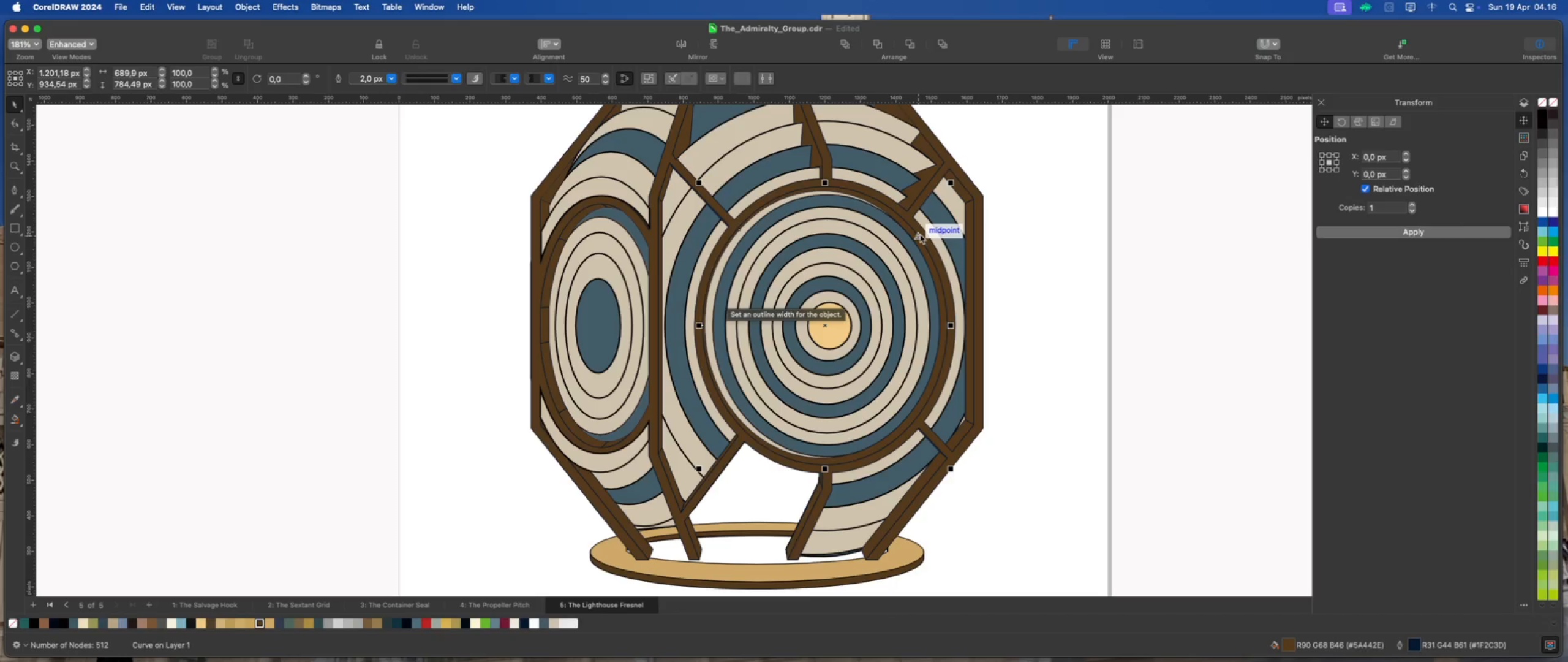 
wait(6.84)
 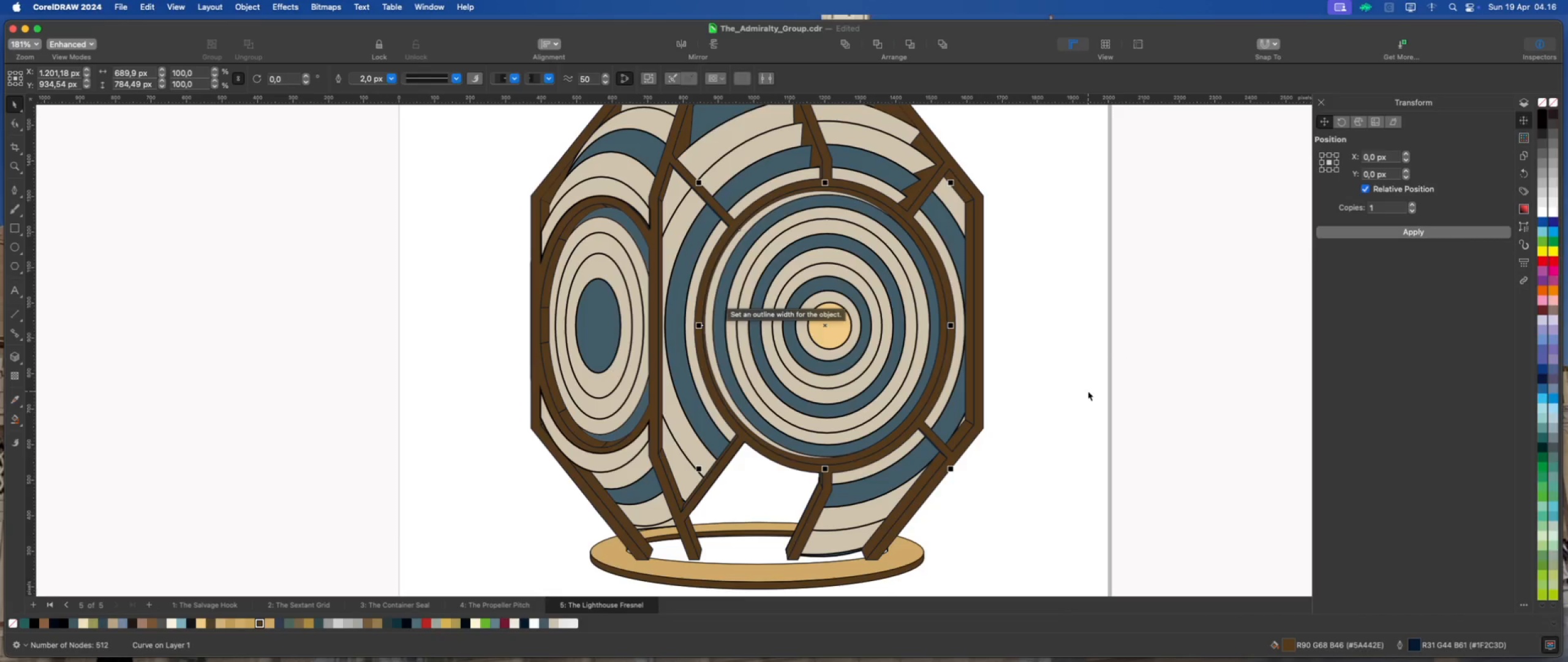 
left_click([937, 253])
 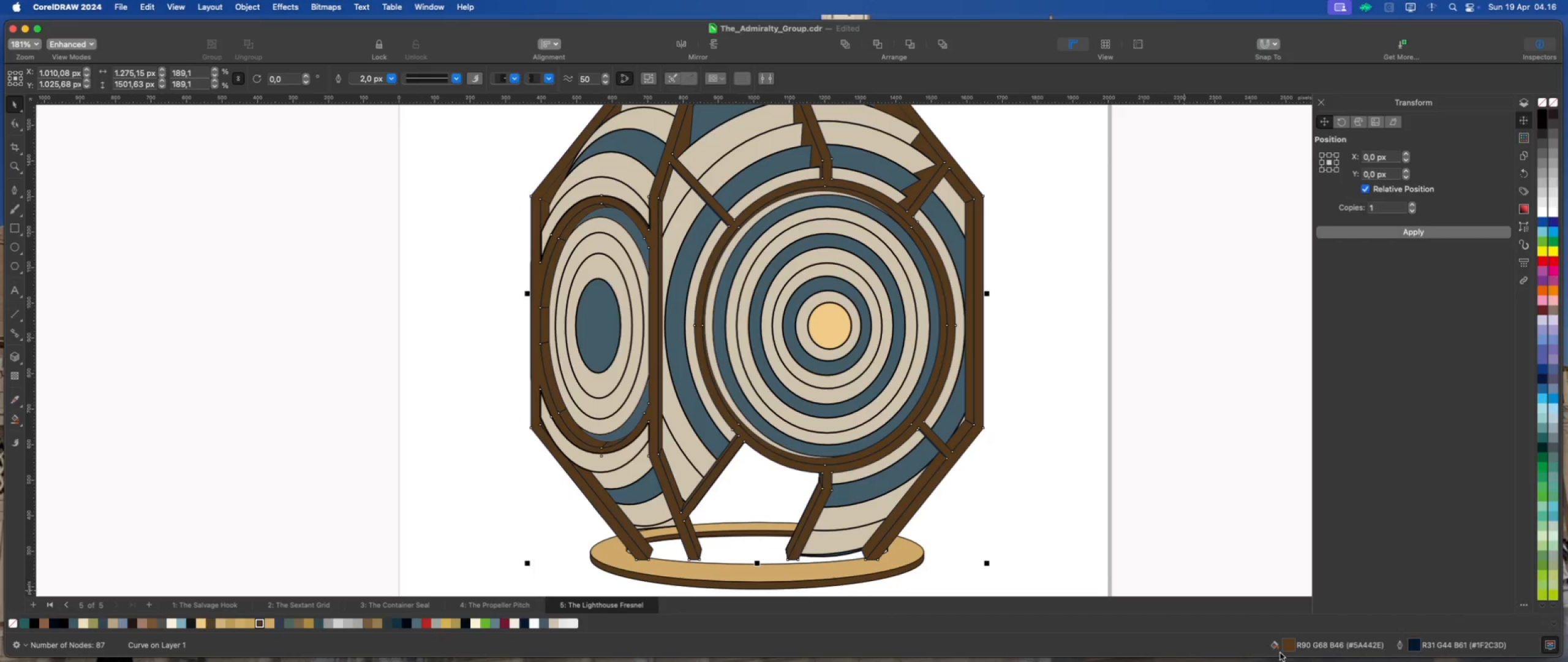 
double_click([1291, 649])
 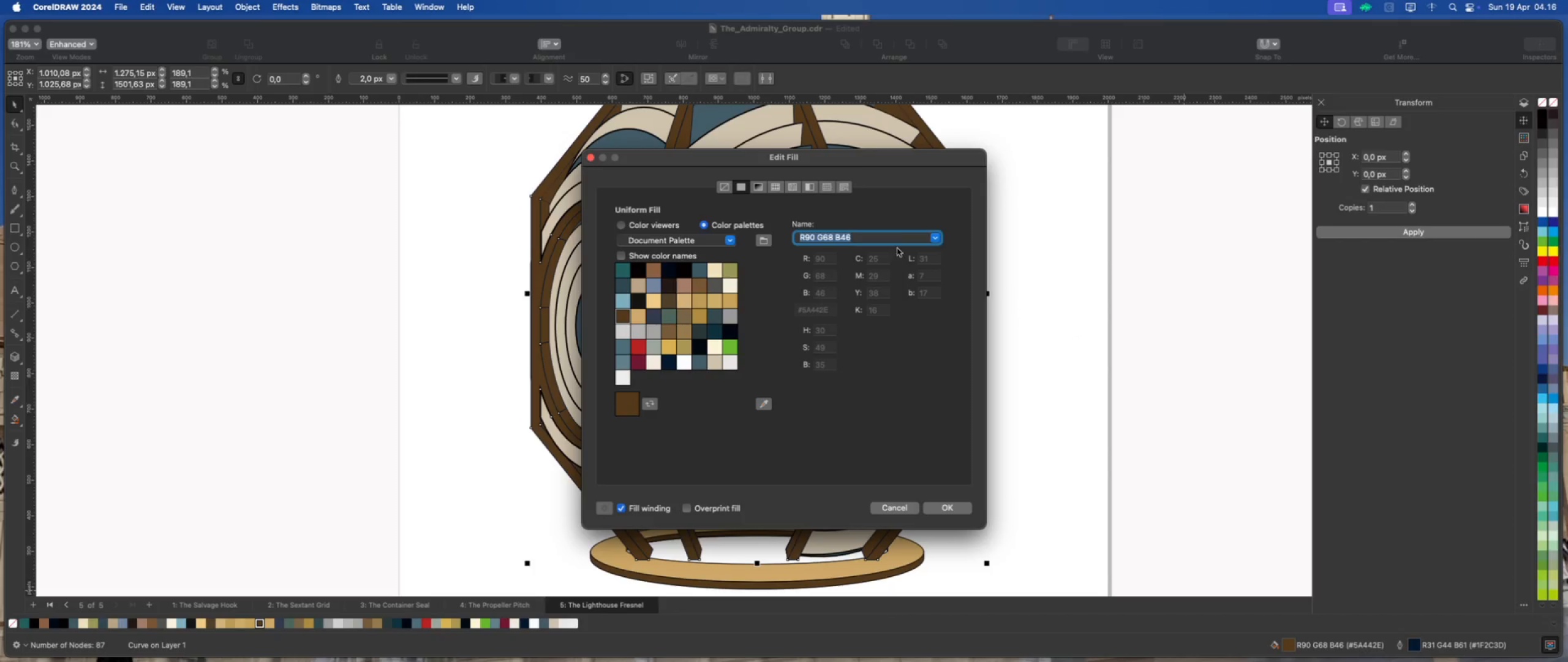 
left_click_drag(start_coordinate=[848, 155], to_coordinate=[1233, 140])
 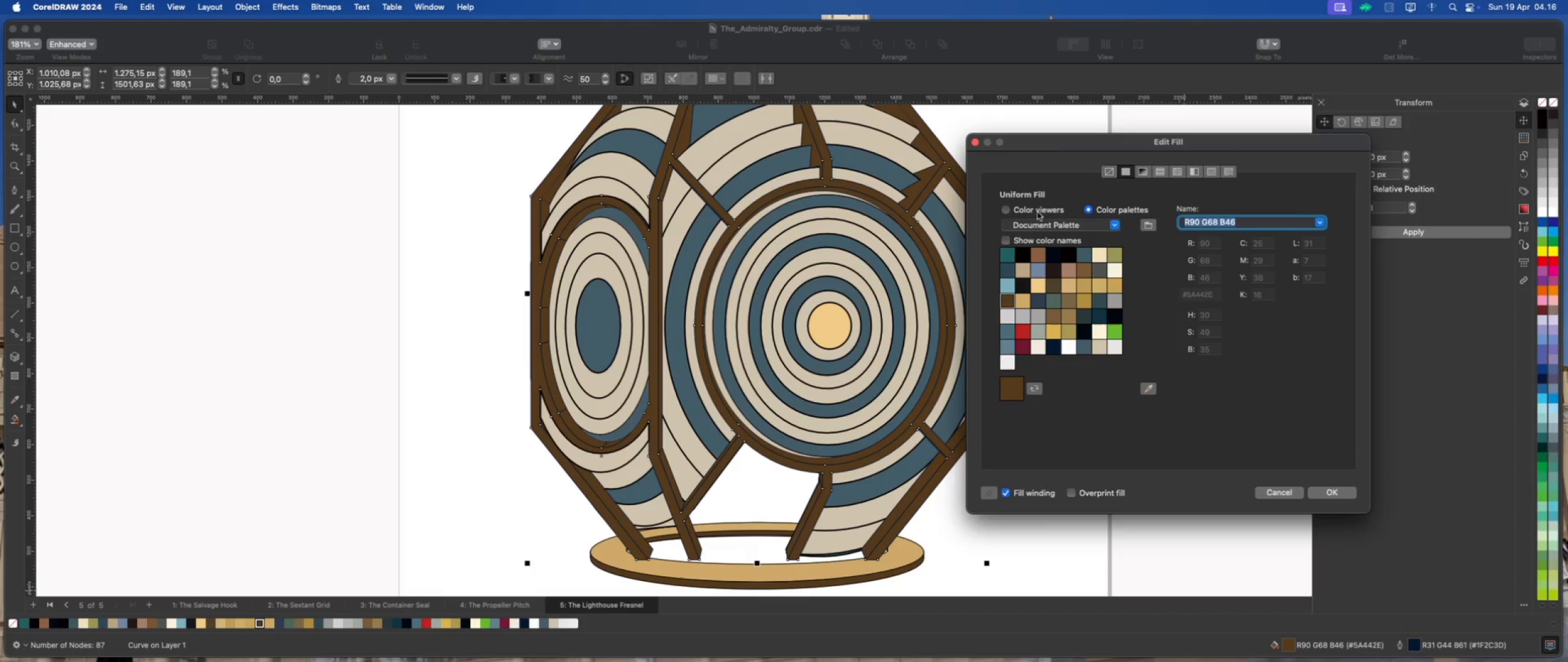 
left_click([1032, 213])
 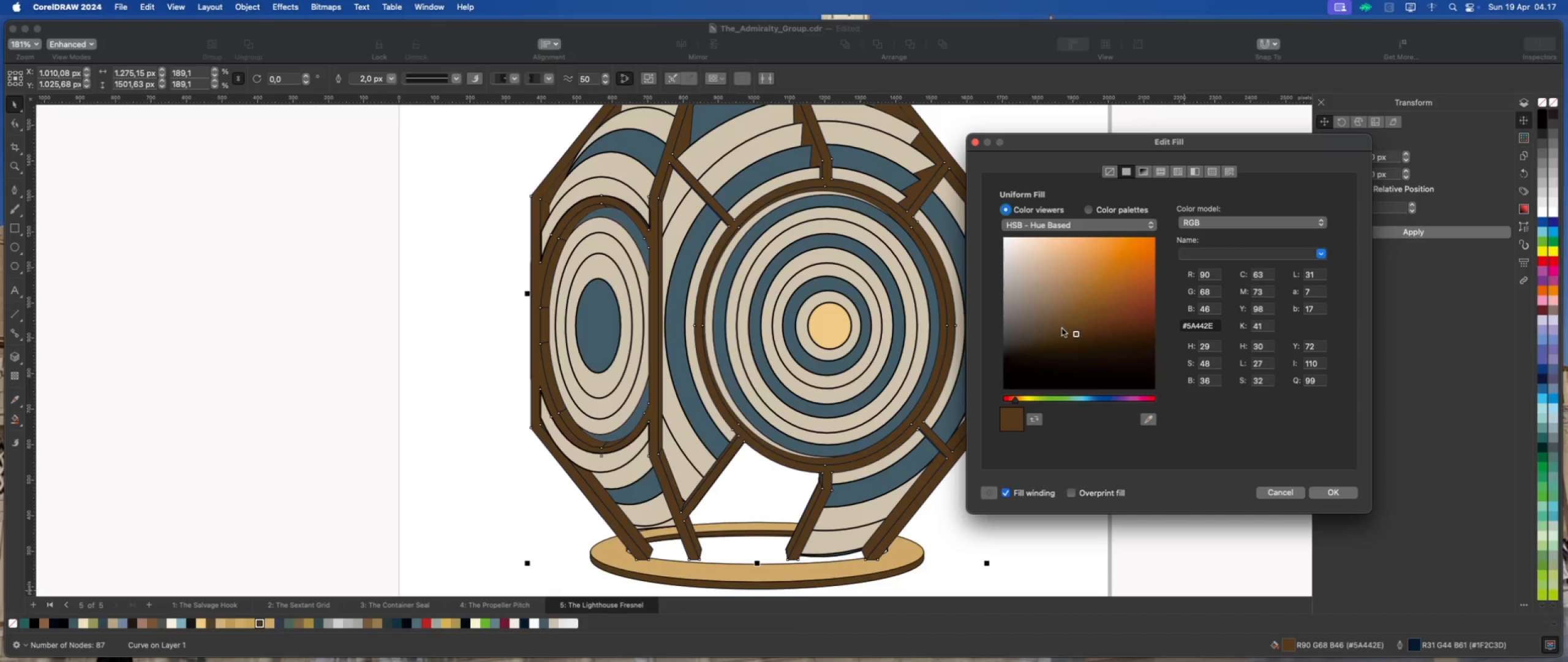 
wait(7.35)
 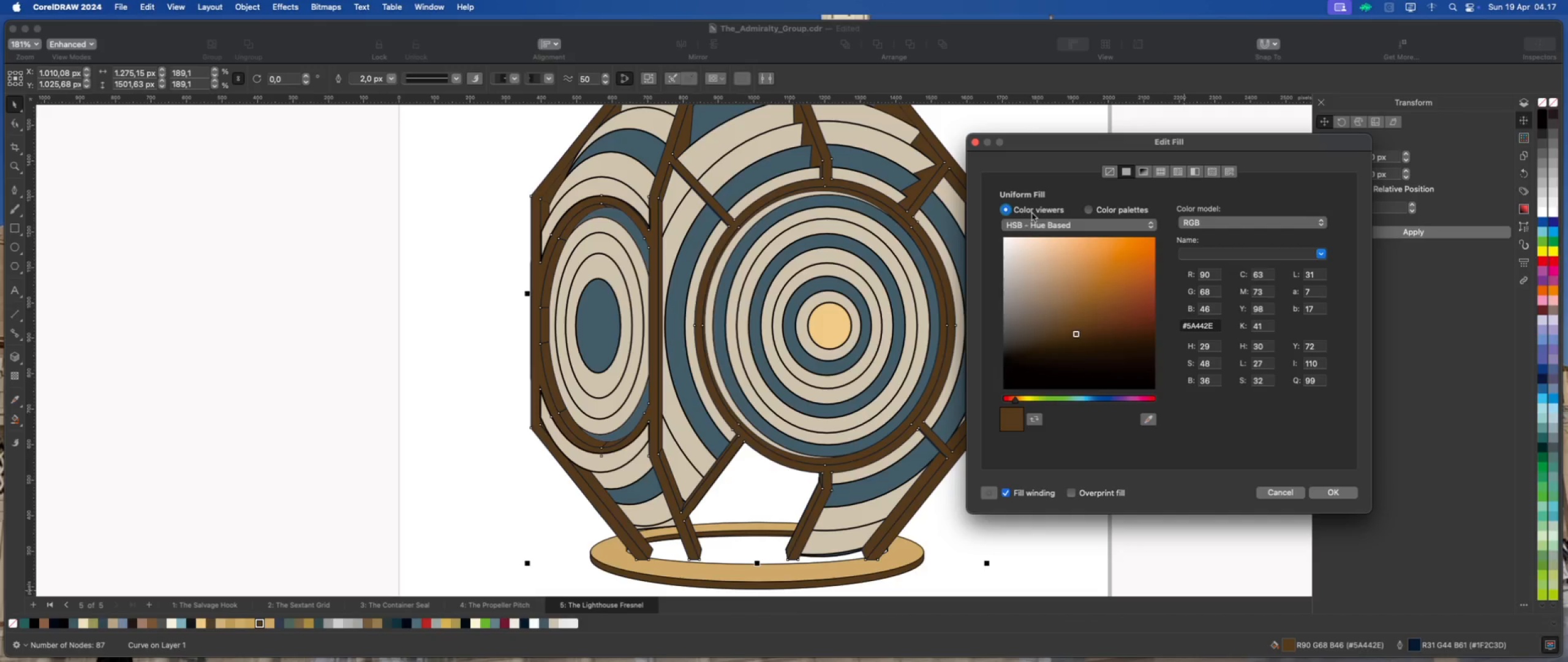 
left_click([1067, 329])
 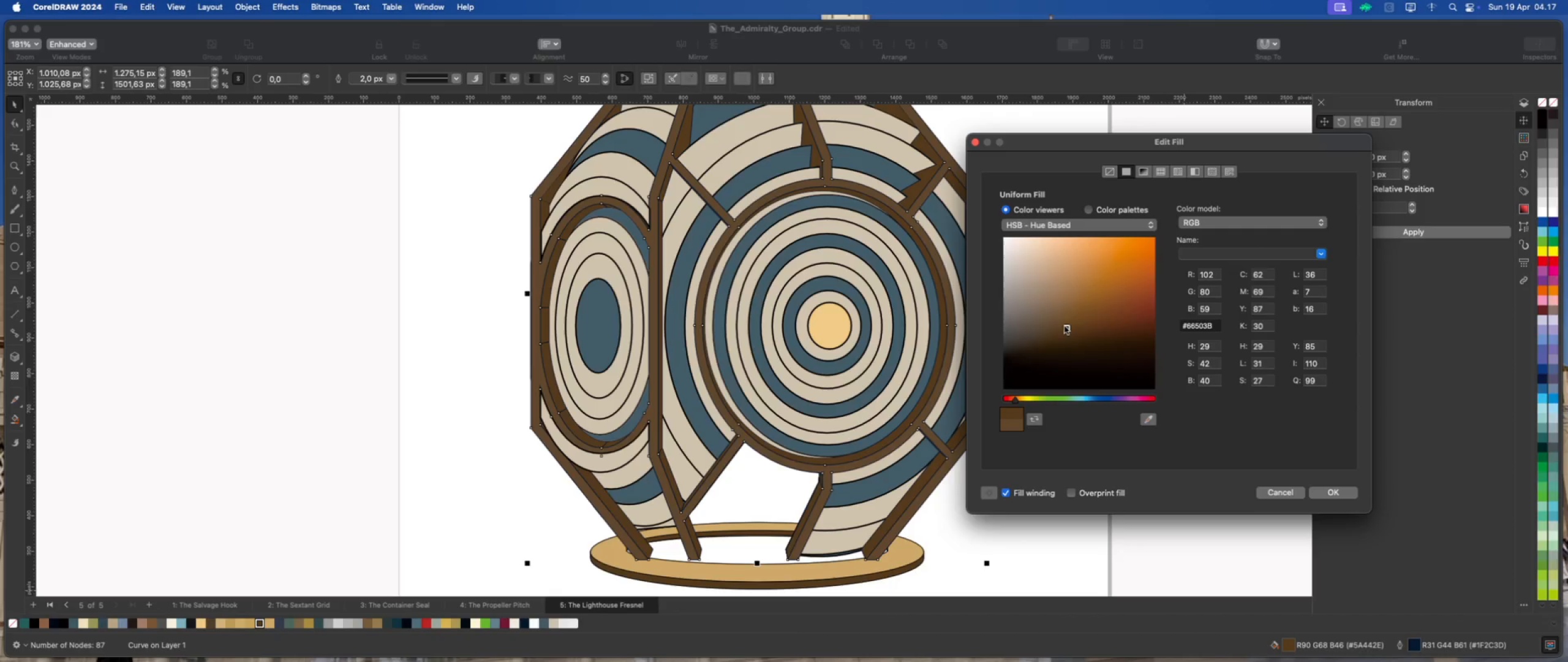 
left_click([1065, 326])
 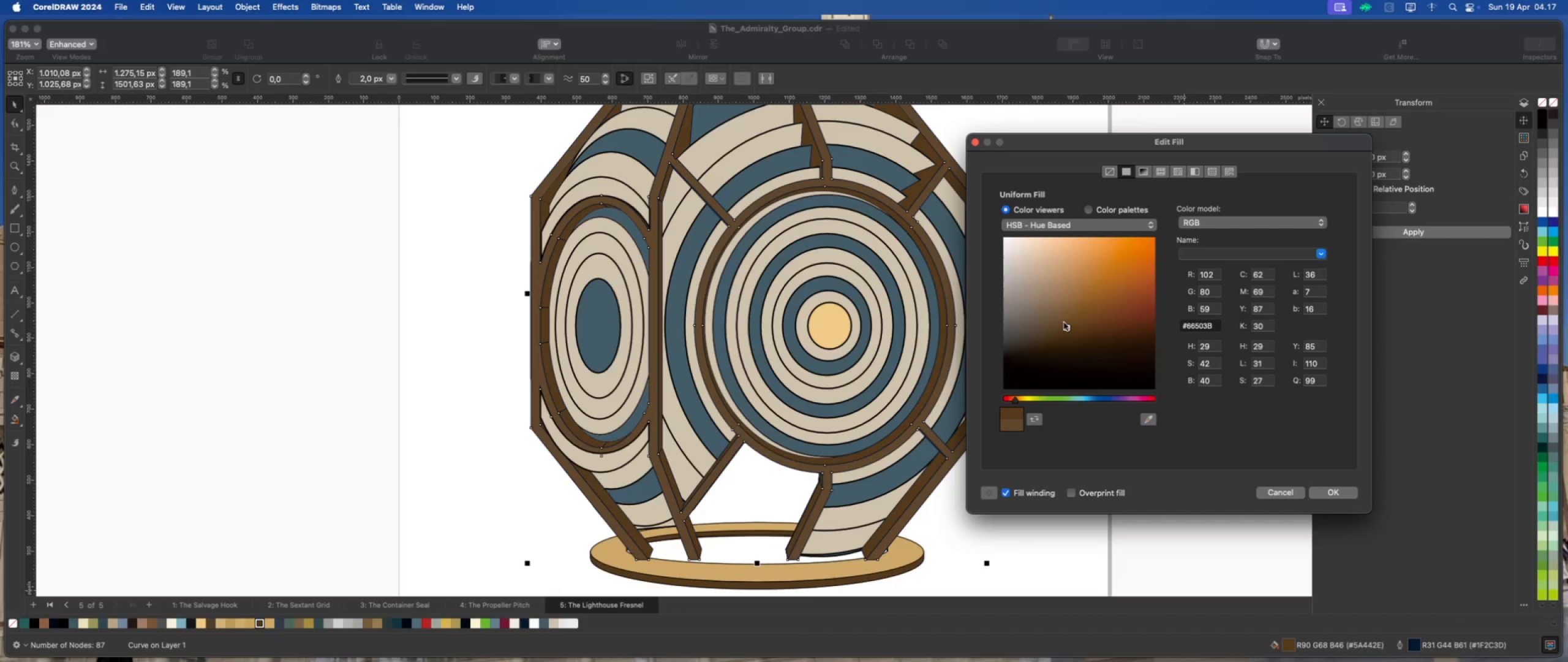 
left_click([1064, 322])
 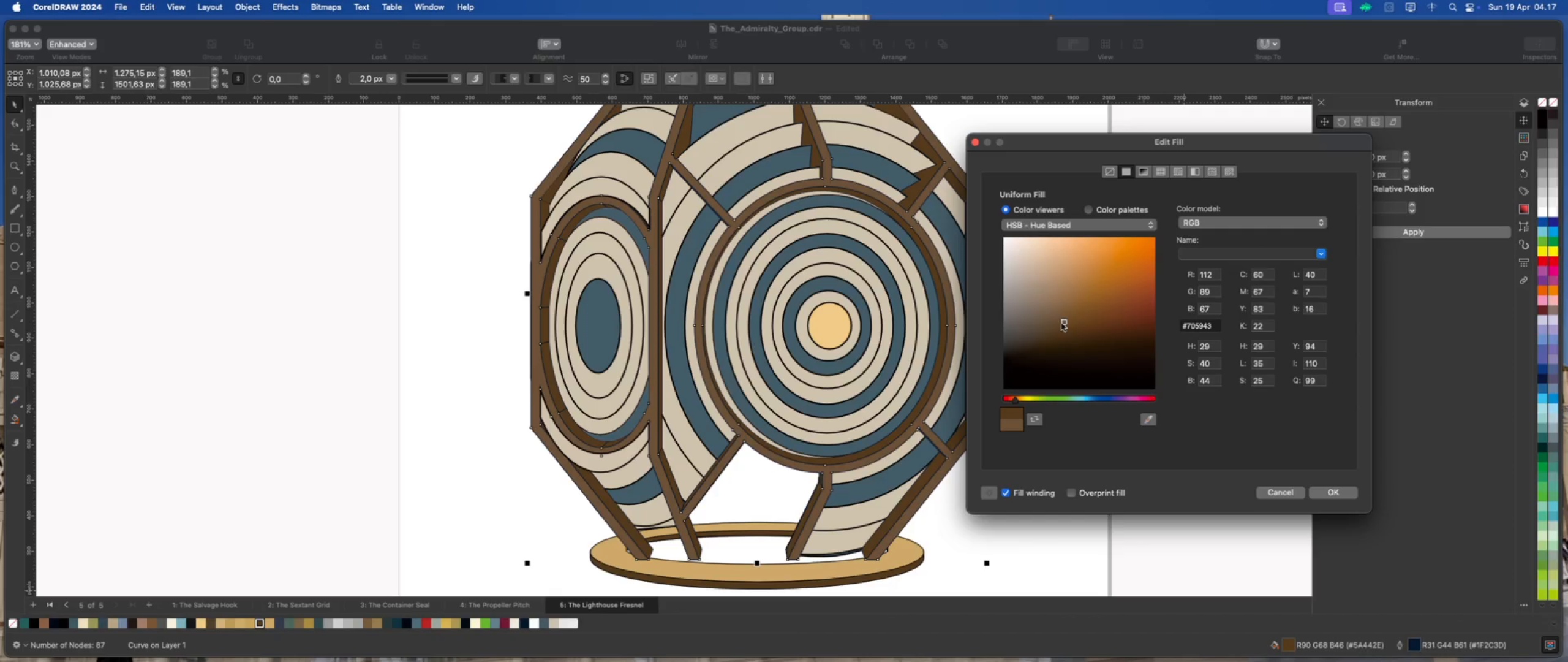 
left_click([1063, 314])
 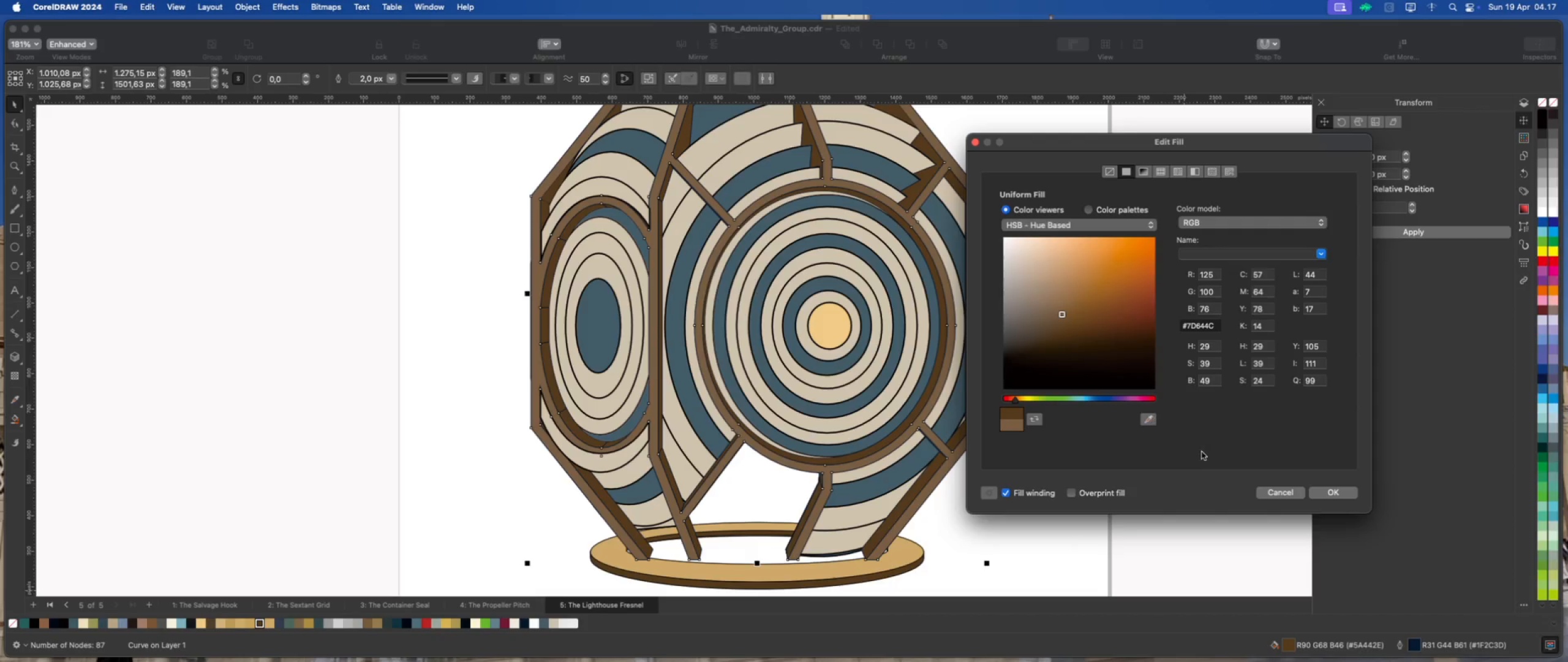 
left_click([1328, 490])
 